 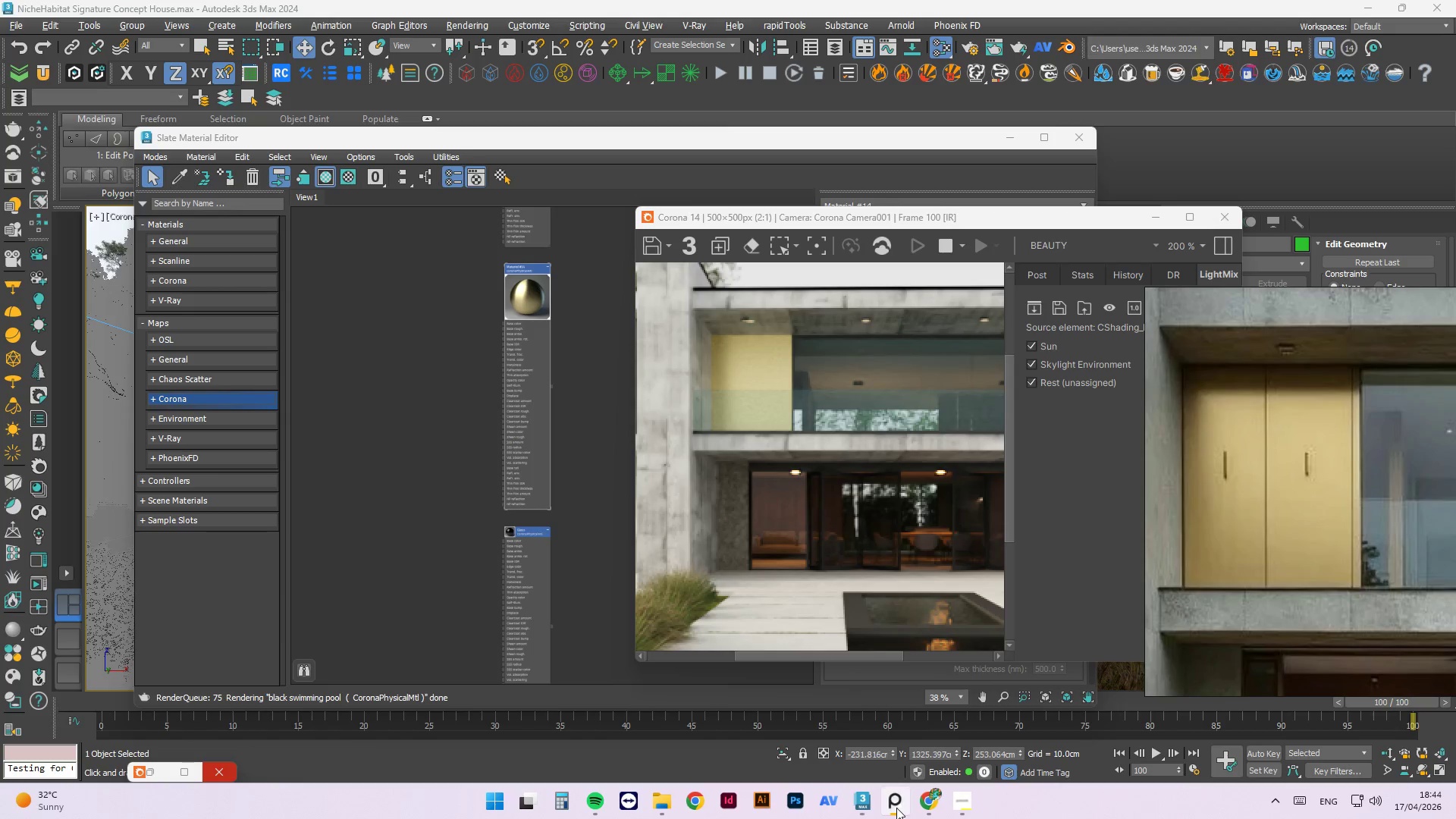 
left_click_drag(start_coordinate=[1277, 297], to_coordinate=[1166, 285])
 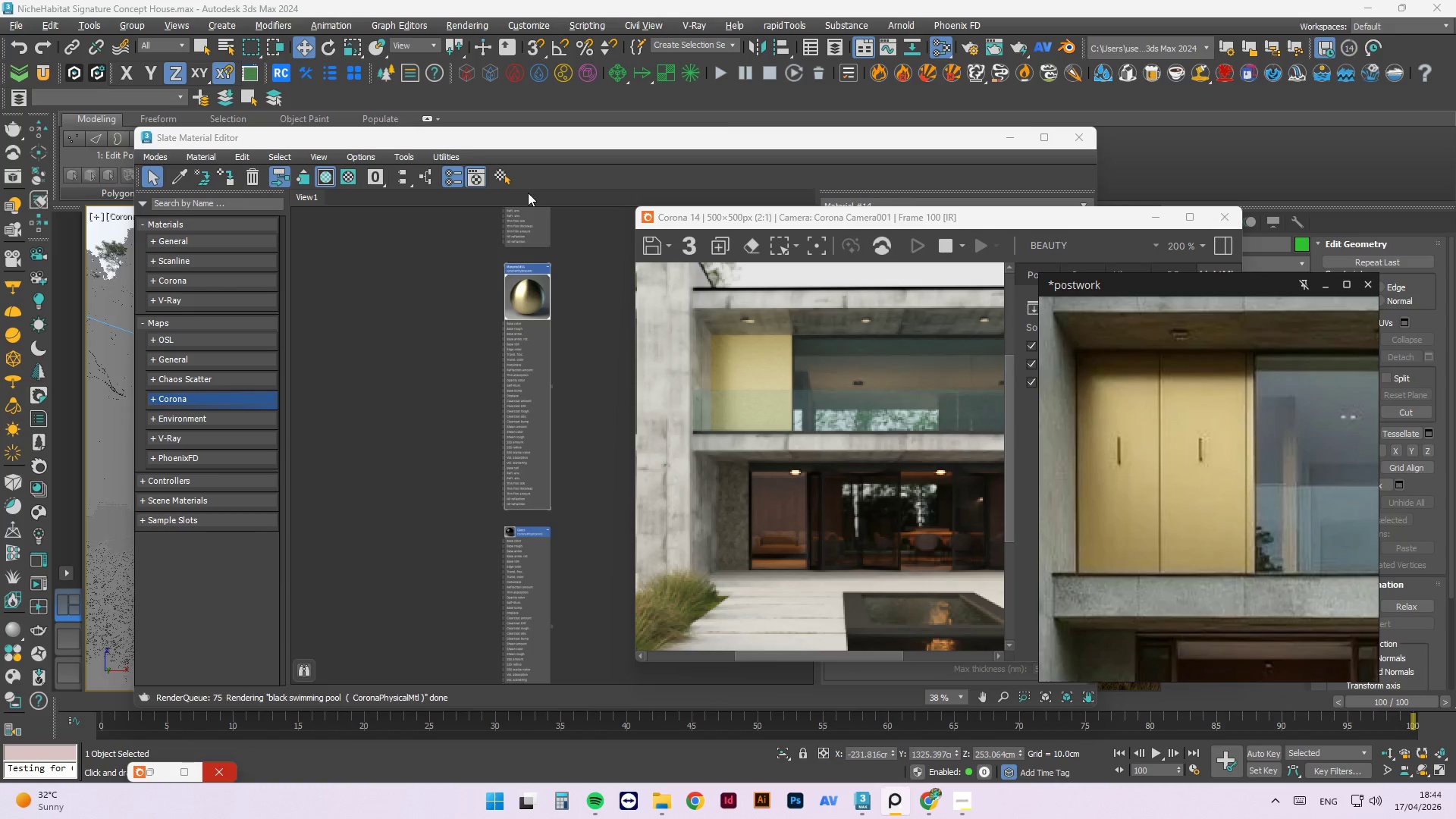 
left_click([592, 257])
 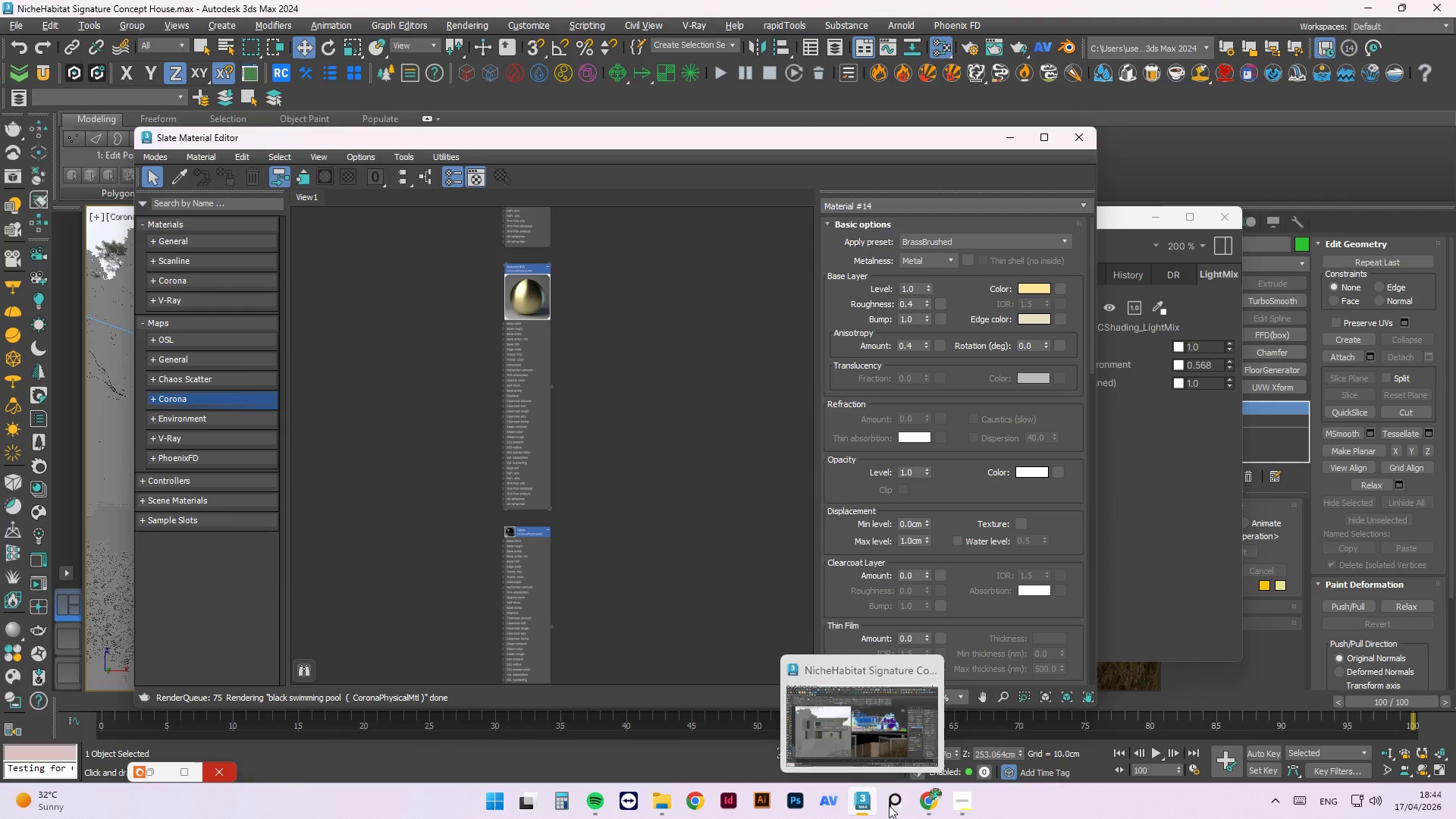 
left_click([899, 809])
 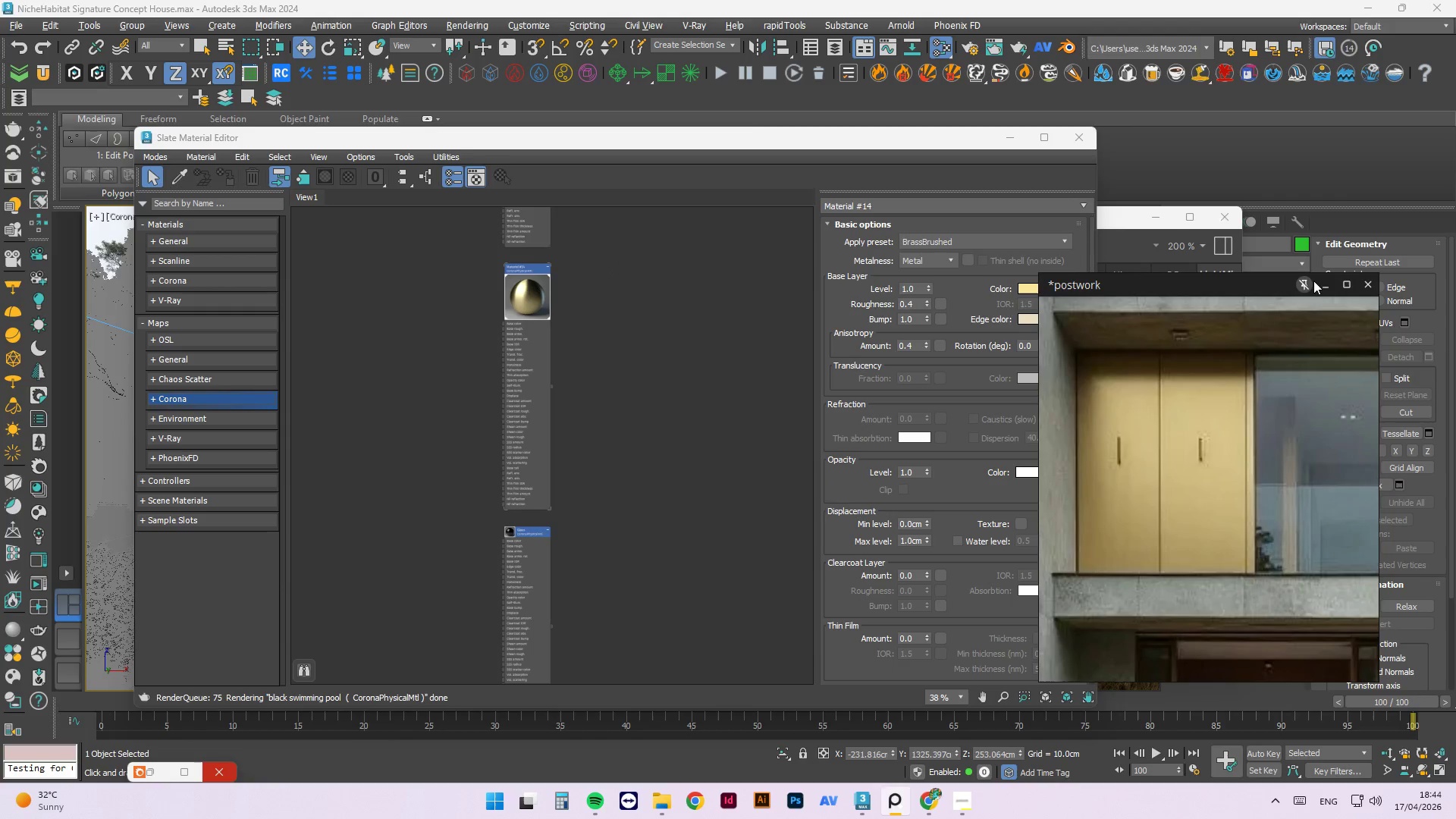 
left_click([1310, 283])
 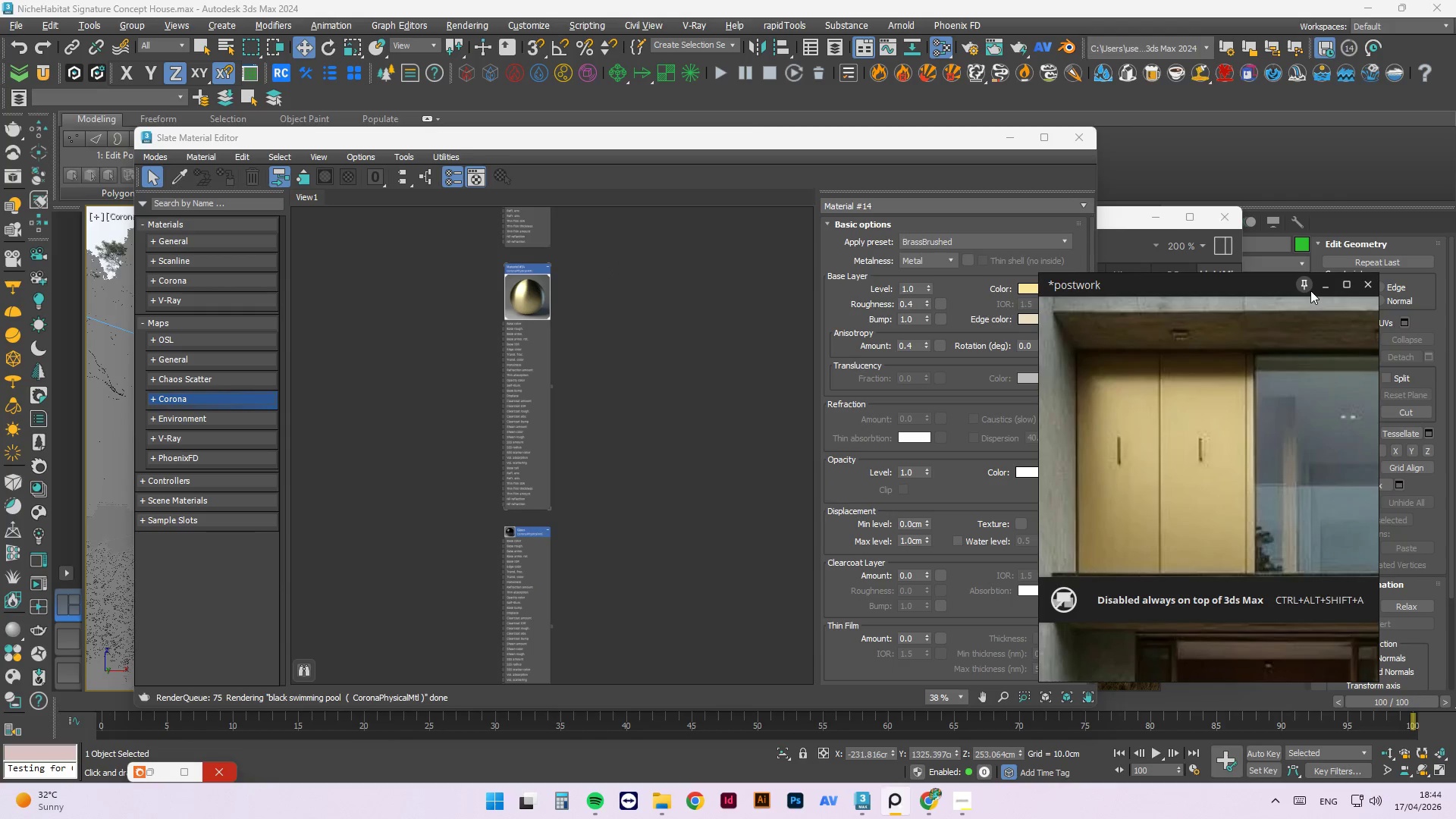 
left_click([1305, 284])
 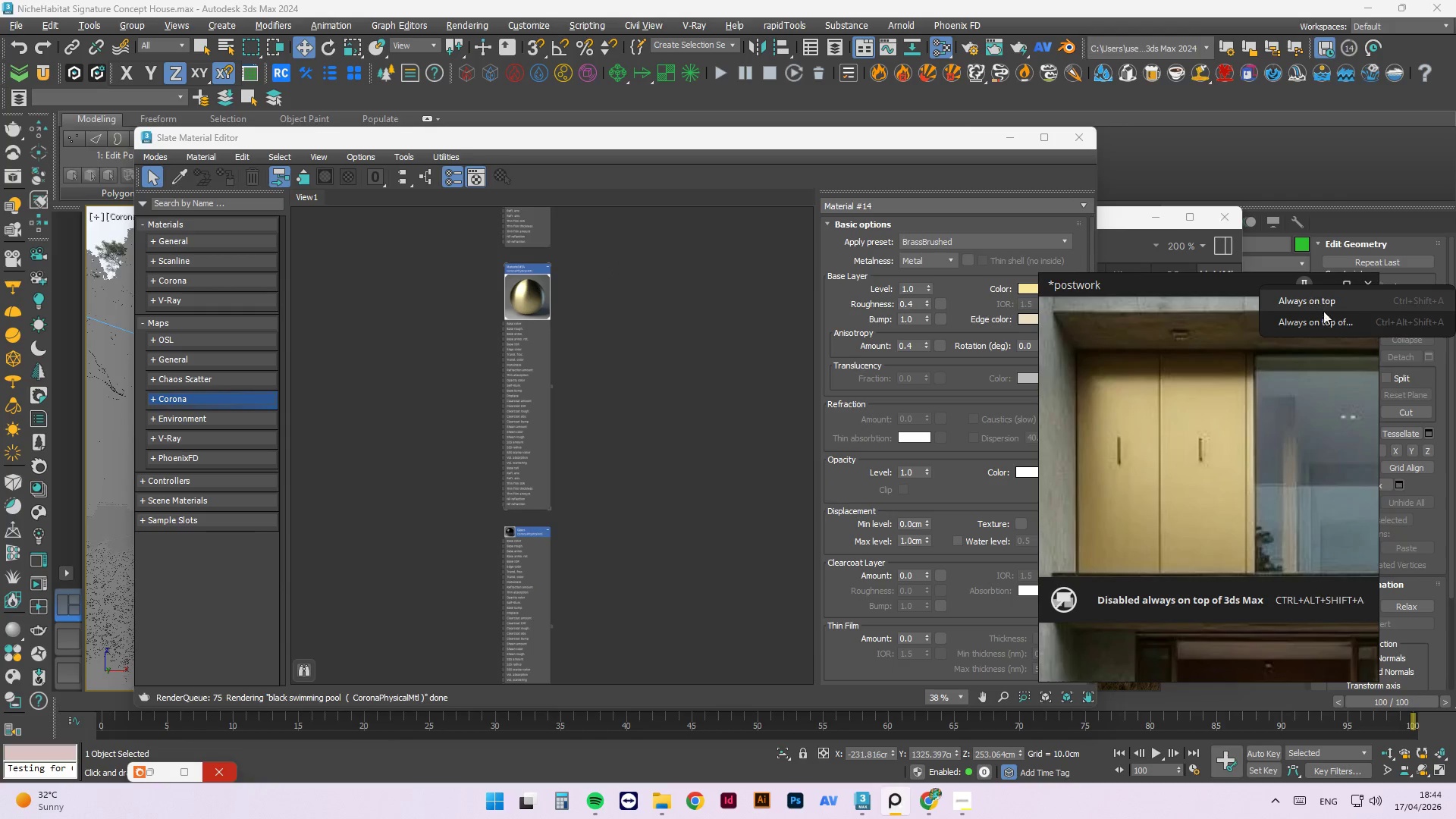 
left_click([1325, 322])
 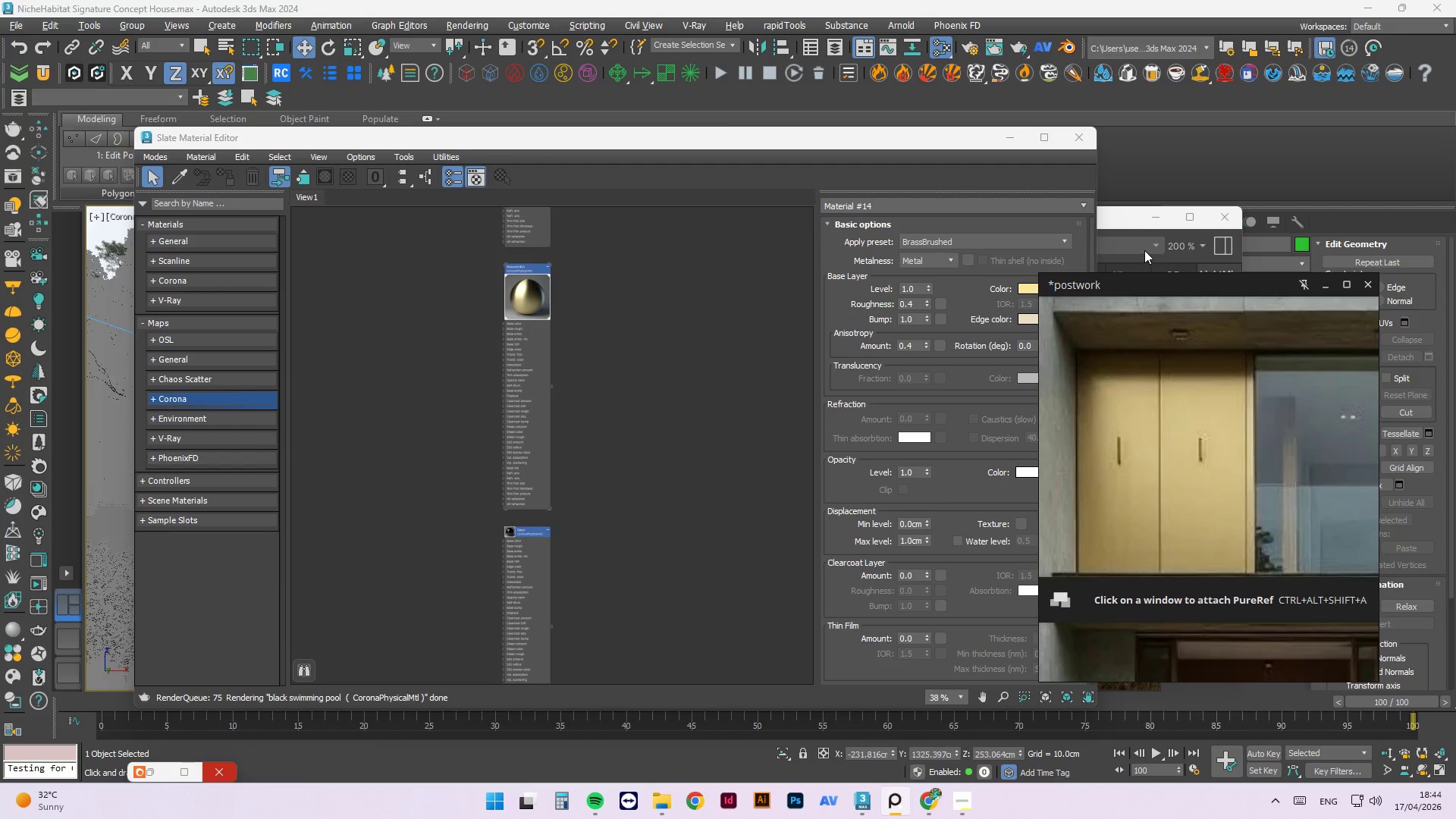 
left_click([1138, 166])
 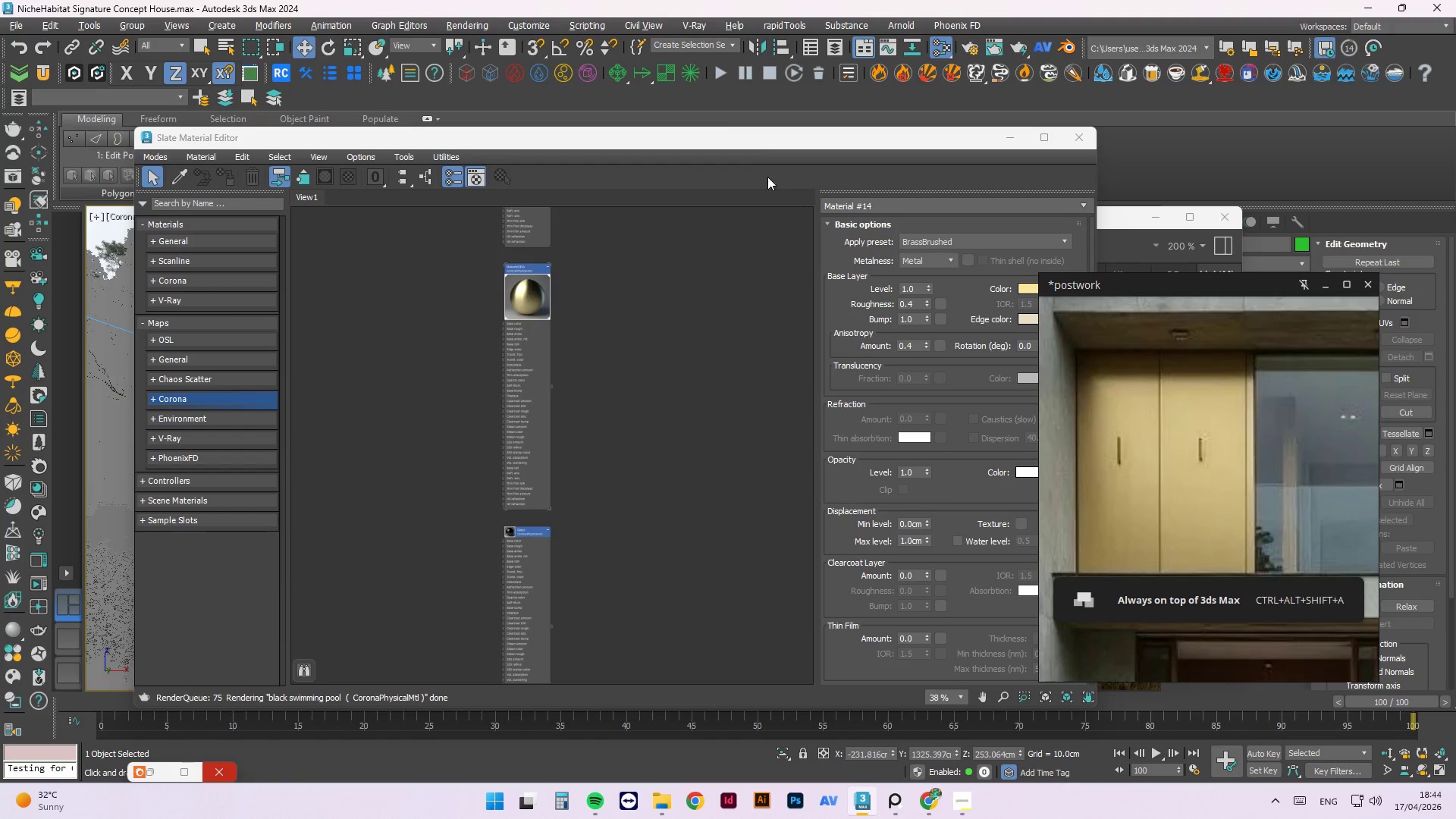 
left_click_drag(start_coordinate=[768, 136], to_coordinate=[757, 149])
 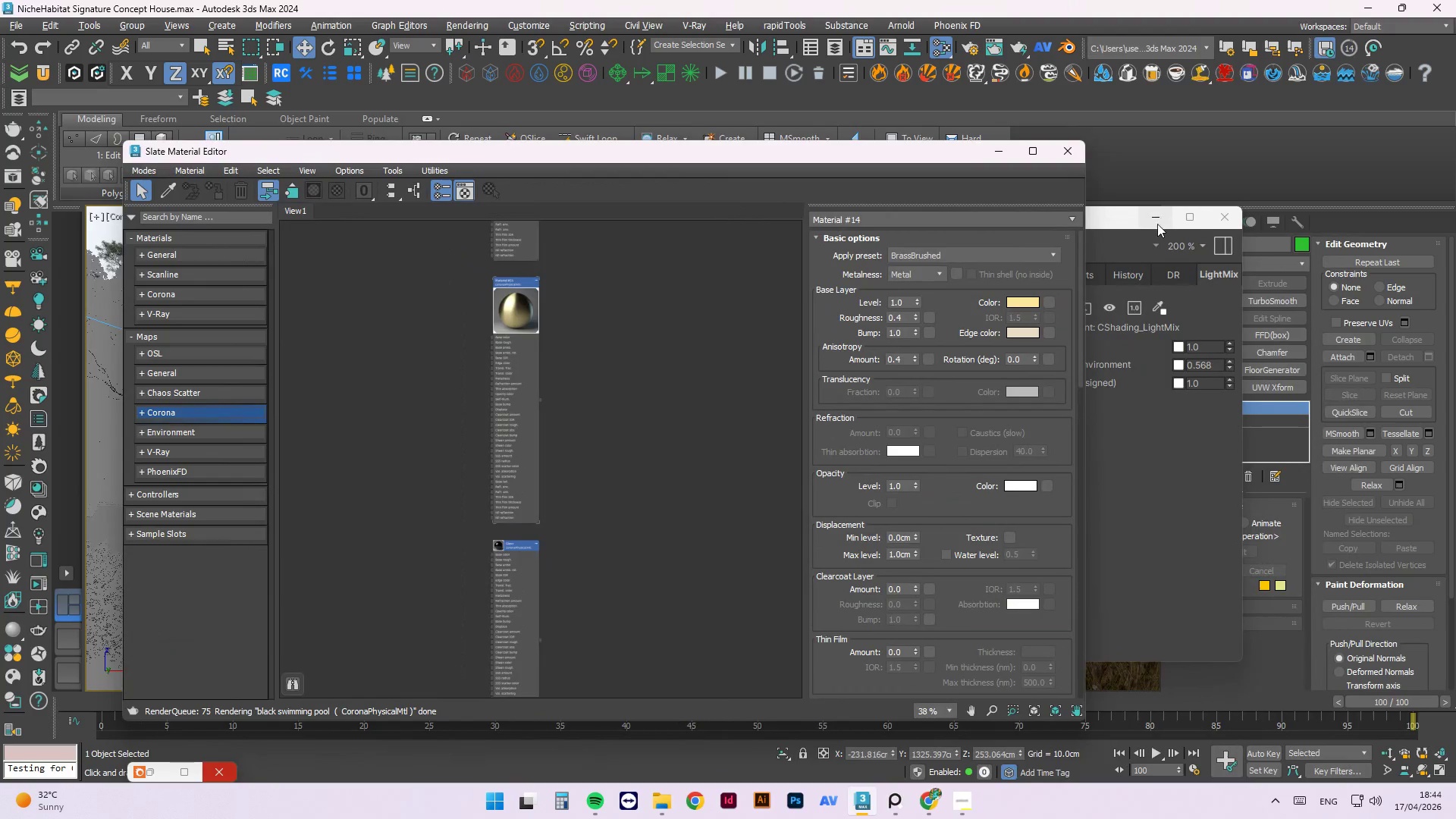 
left_click_drag(start_coordinate=[1131, 218], to_coordinate=[552, 254])
 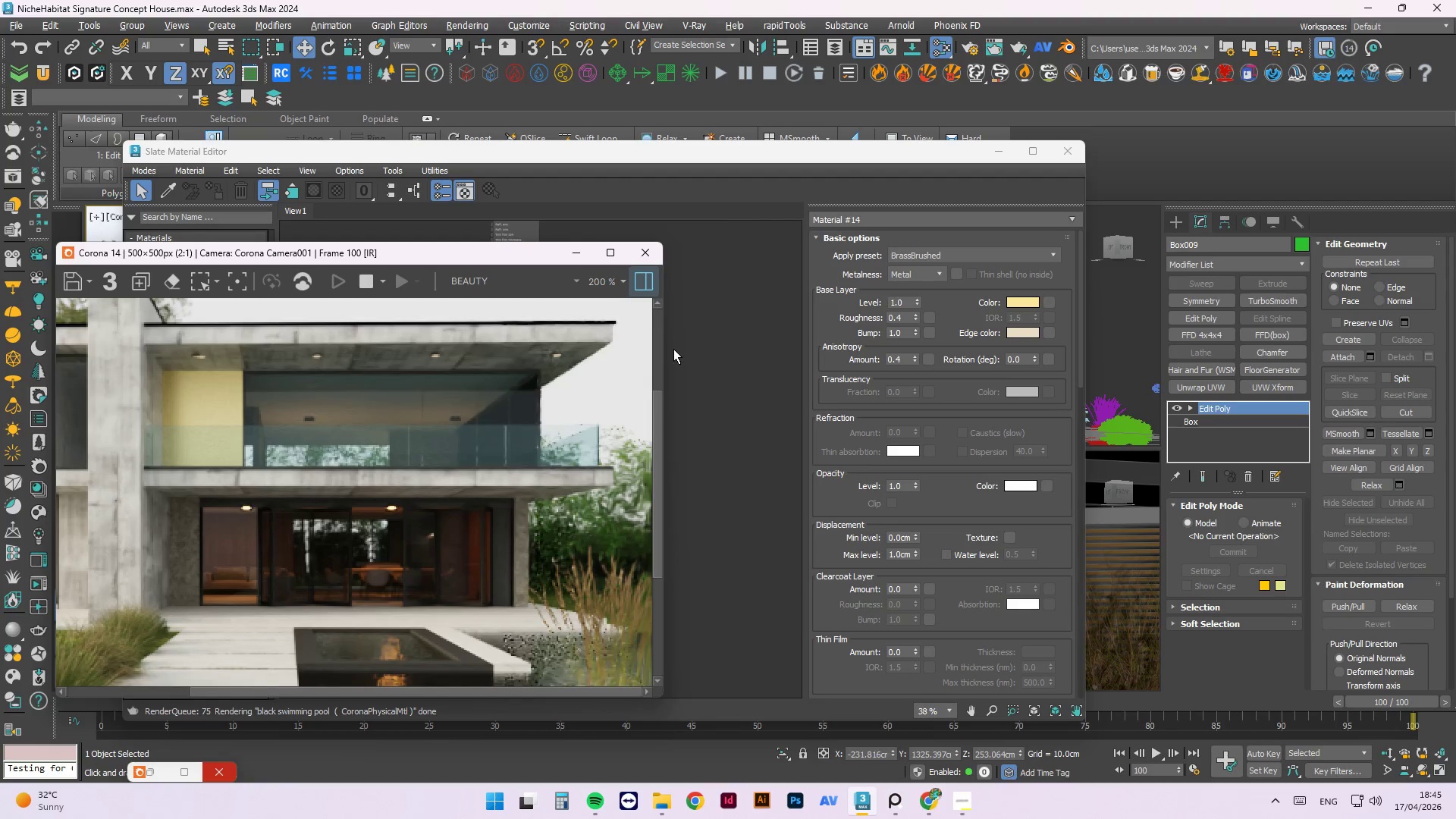 
left_click_drag(start_coordinate=[663, 339], to_coordinate=[382, 357])
 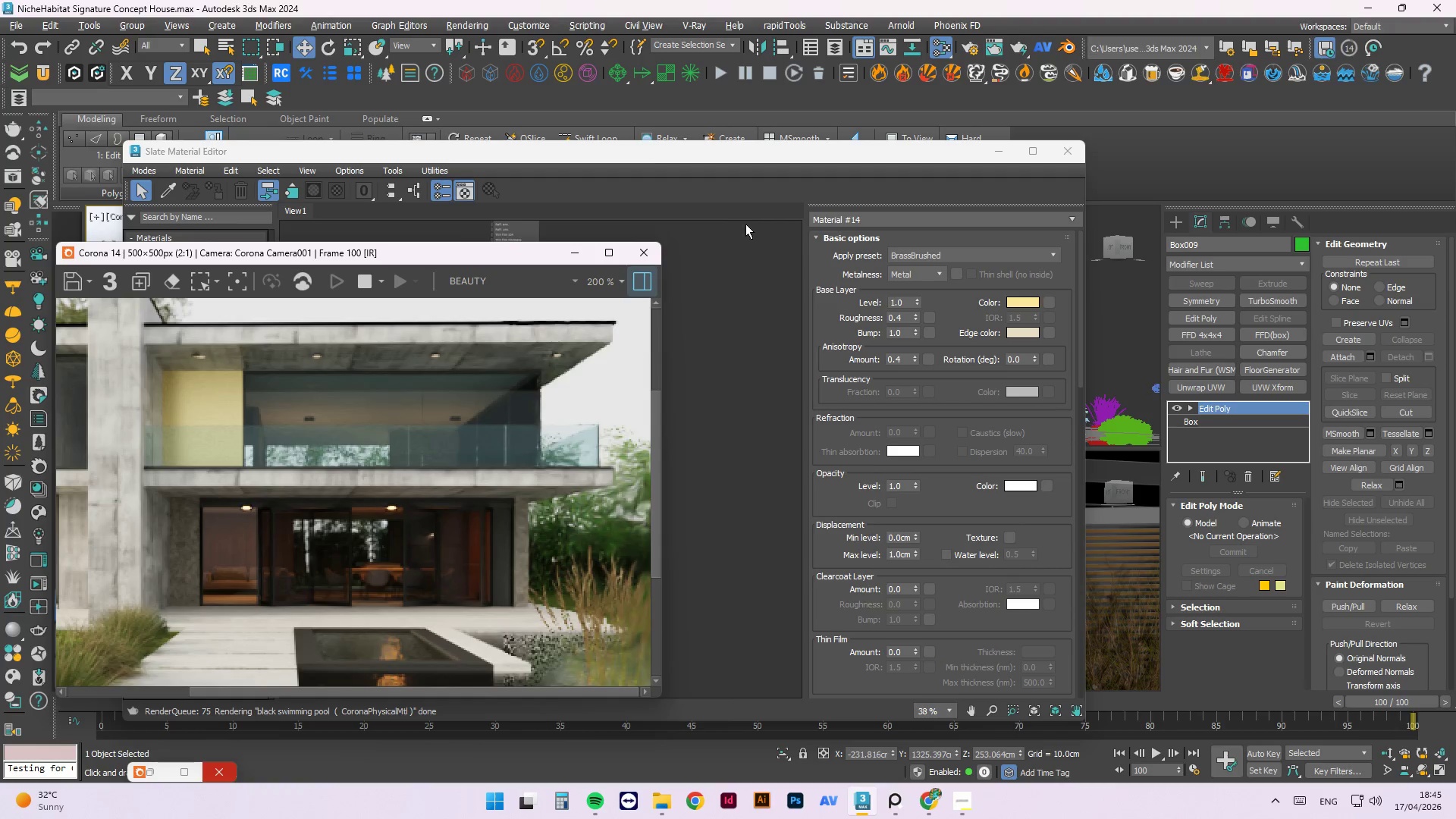 
left_click_drag(start_coordinate=[648, 150], to_coordinate=[908, 135])
 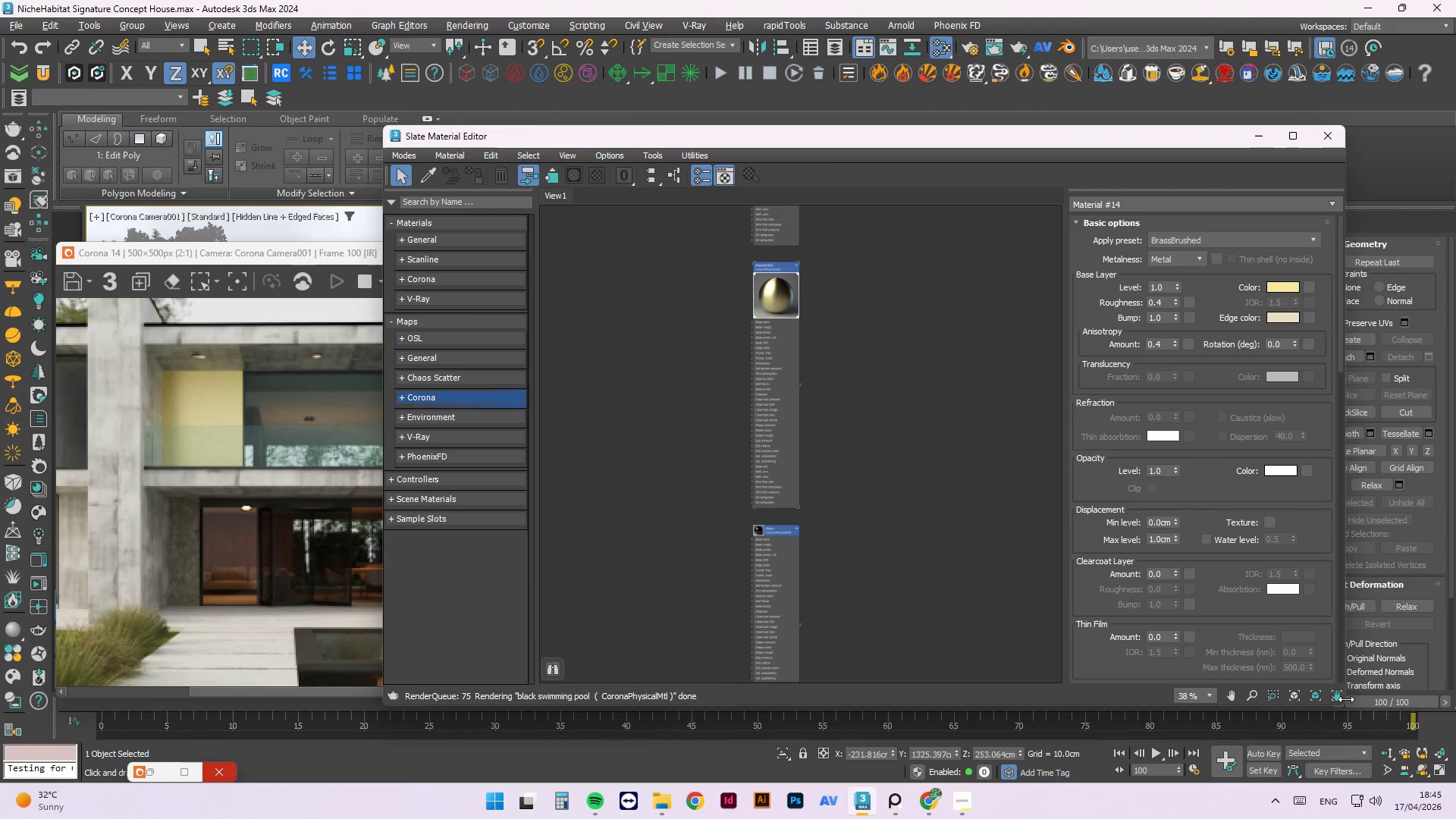 
left_click_drag(start_coordinate=[1343, 705], to_coordinate=[1143, 587])
 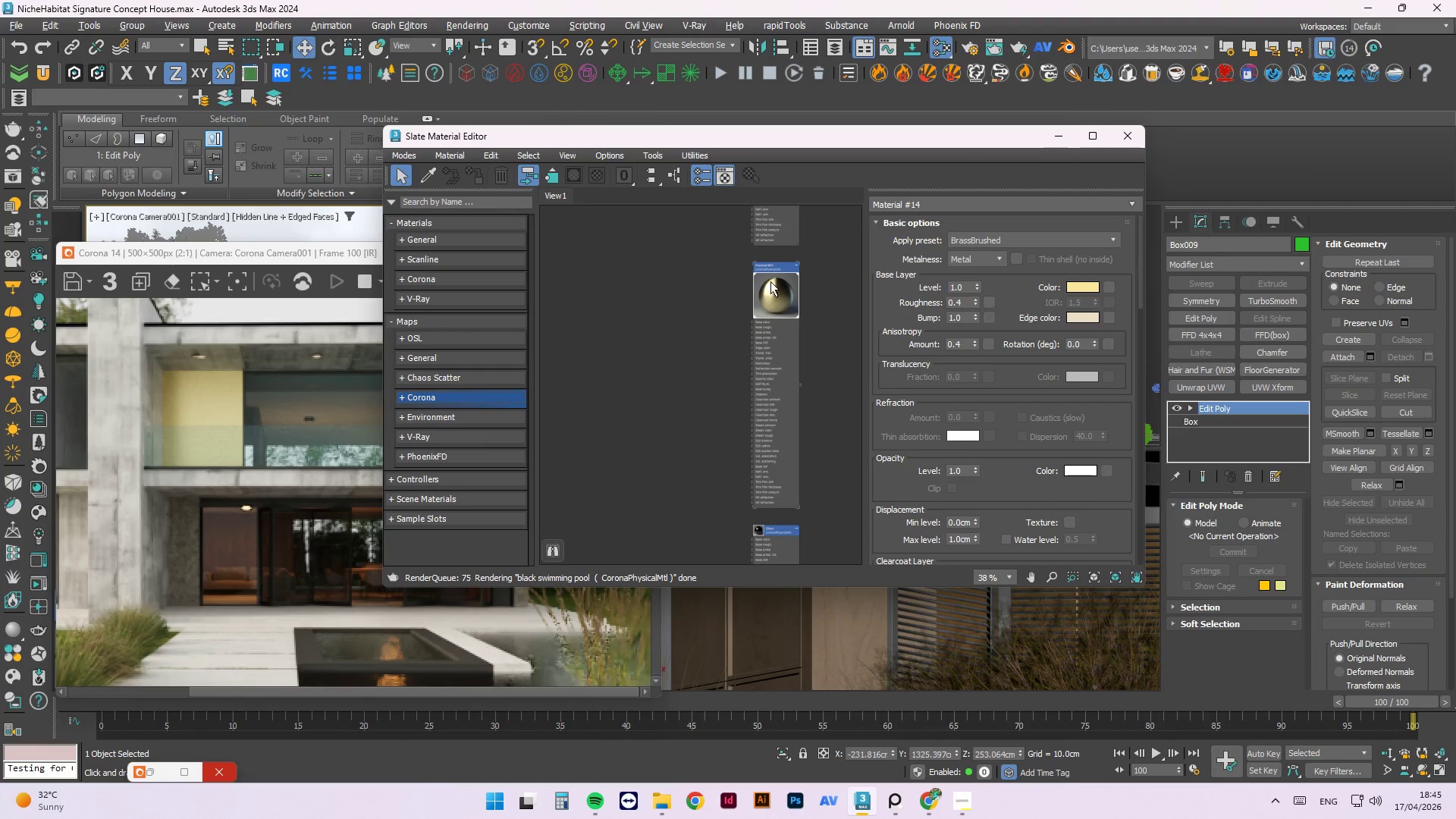 
left_click_drag(start_coordinate=[779, 281], to_coordinate=[676, 272])
 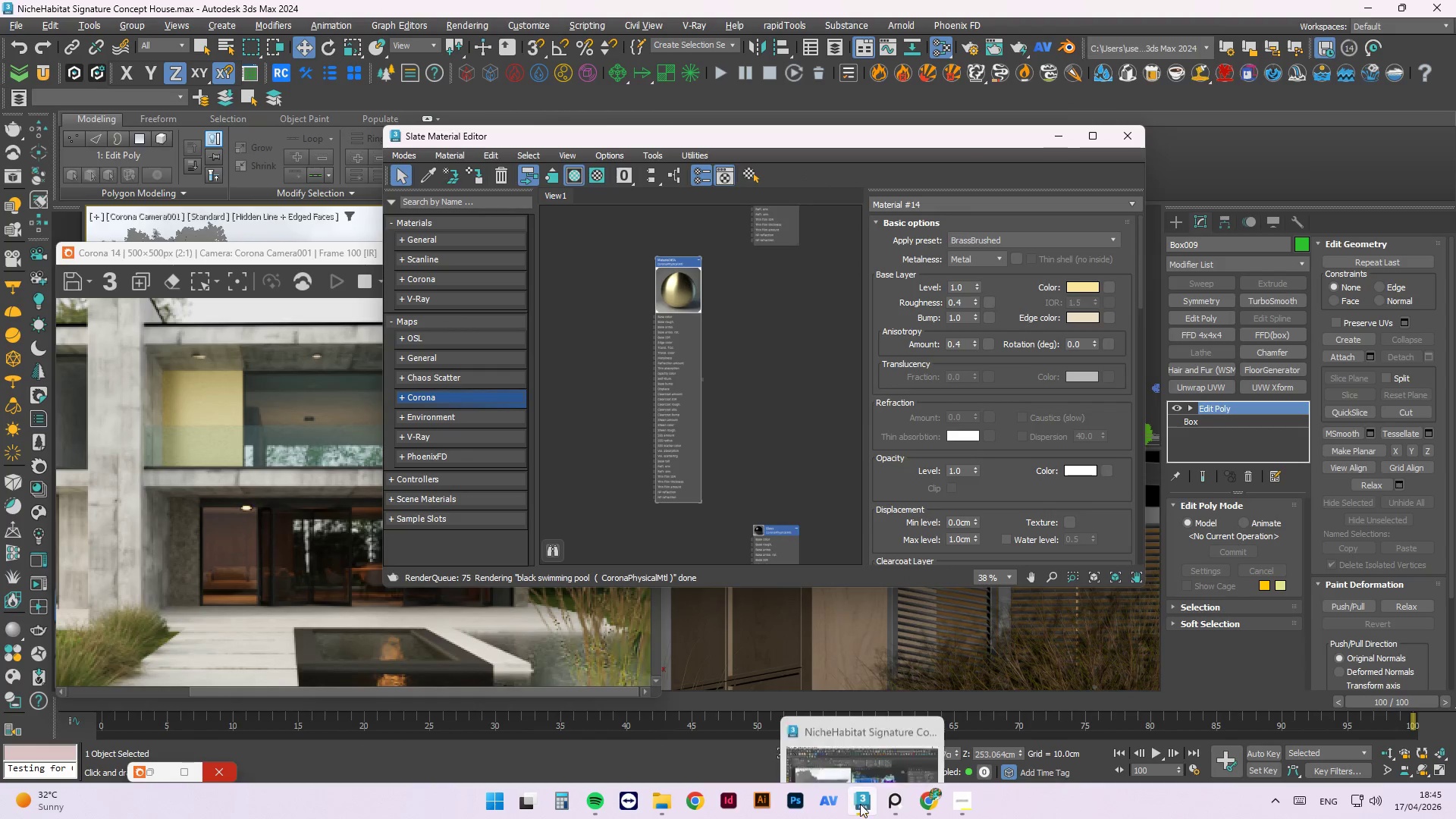 
left_click([896, 808])
 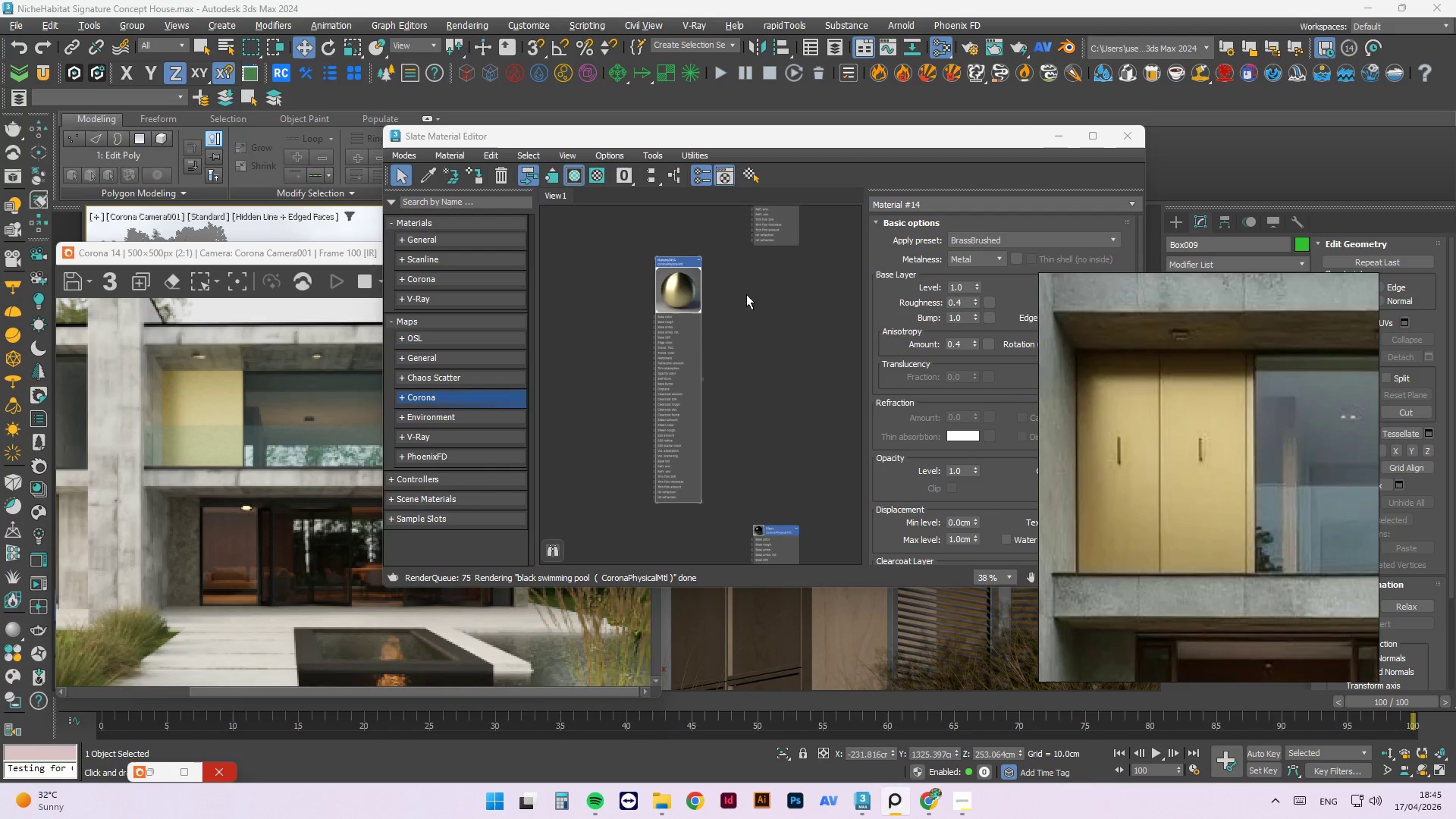 
scroll: coordinate [321, 399], scroll_direction: up, amount: 3.0
 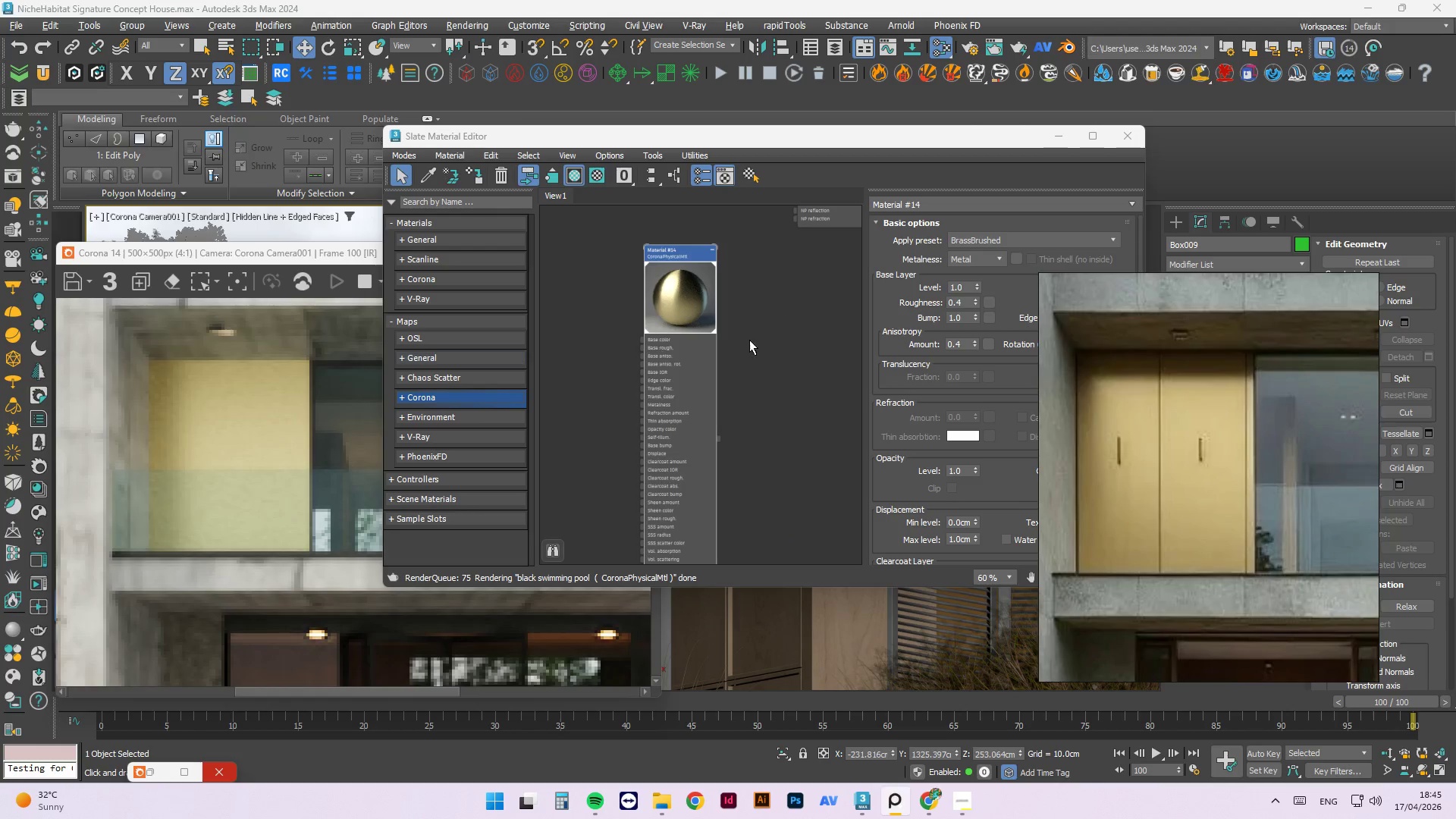 
left_click([660, 308])
 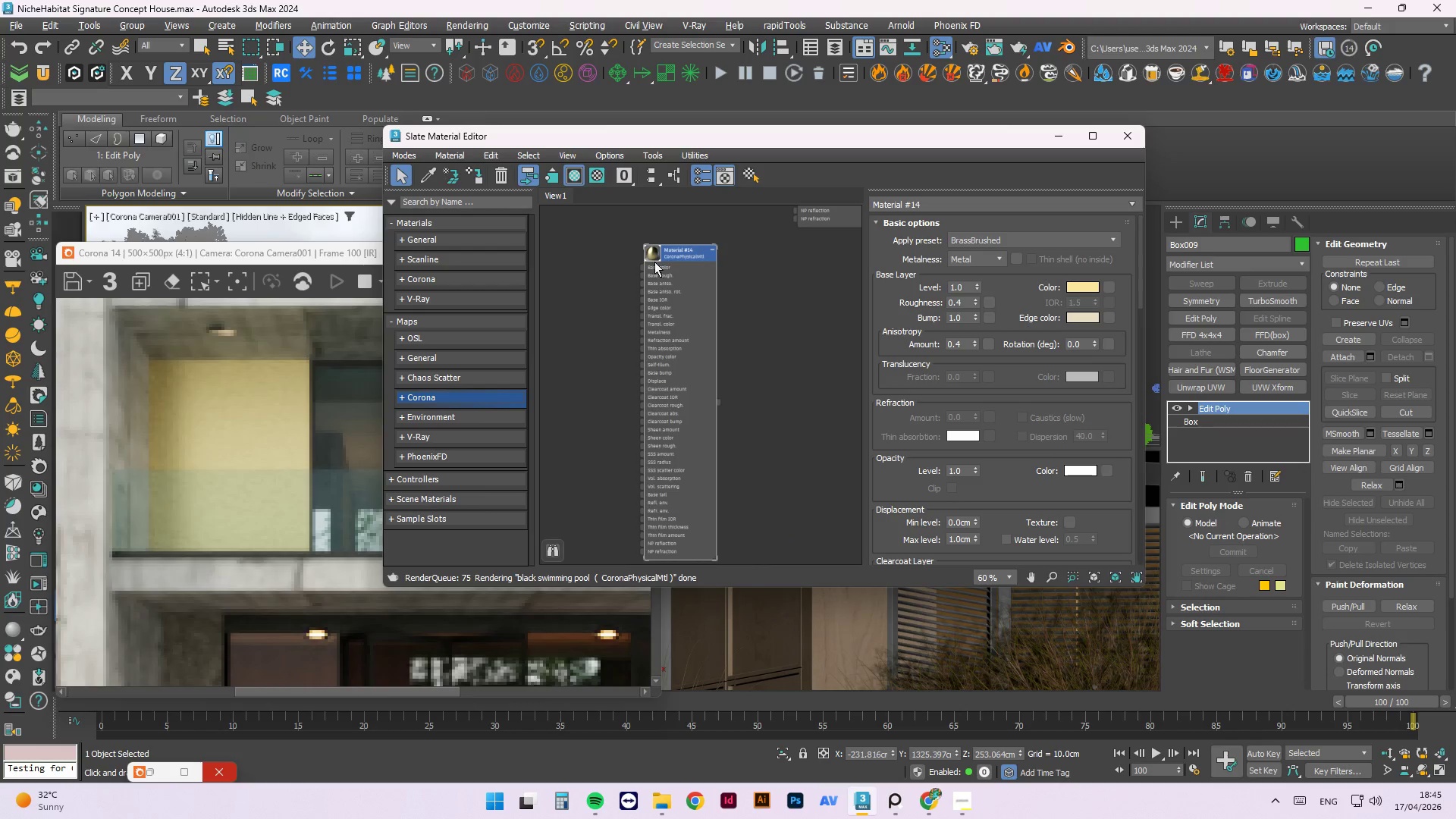 
double_click([649, 259])
 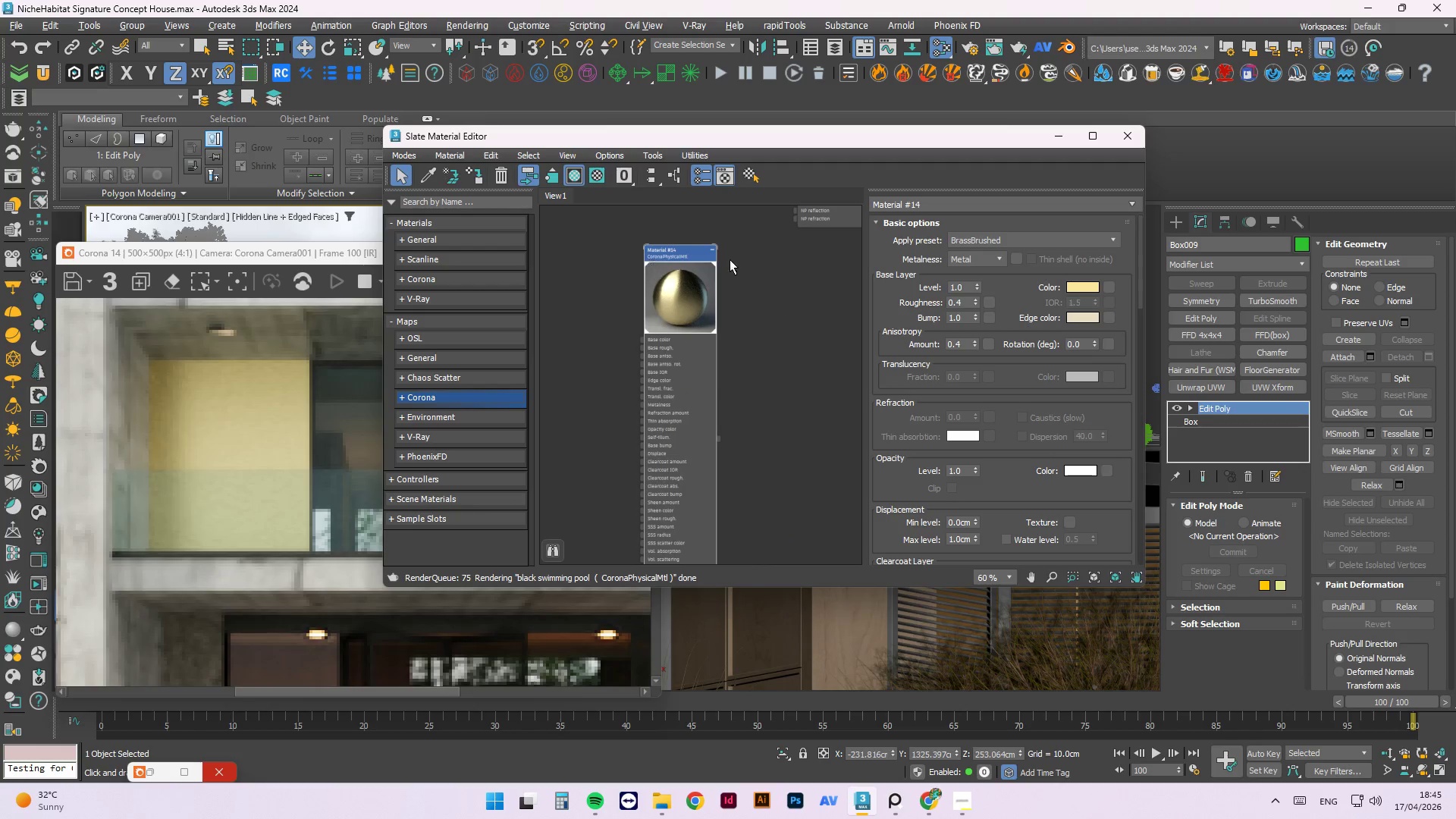 
mouse_move([908, 271])
 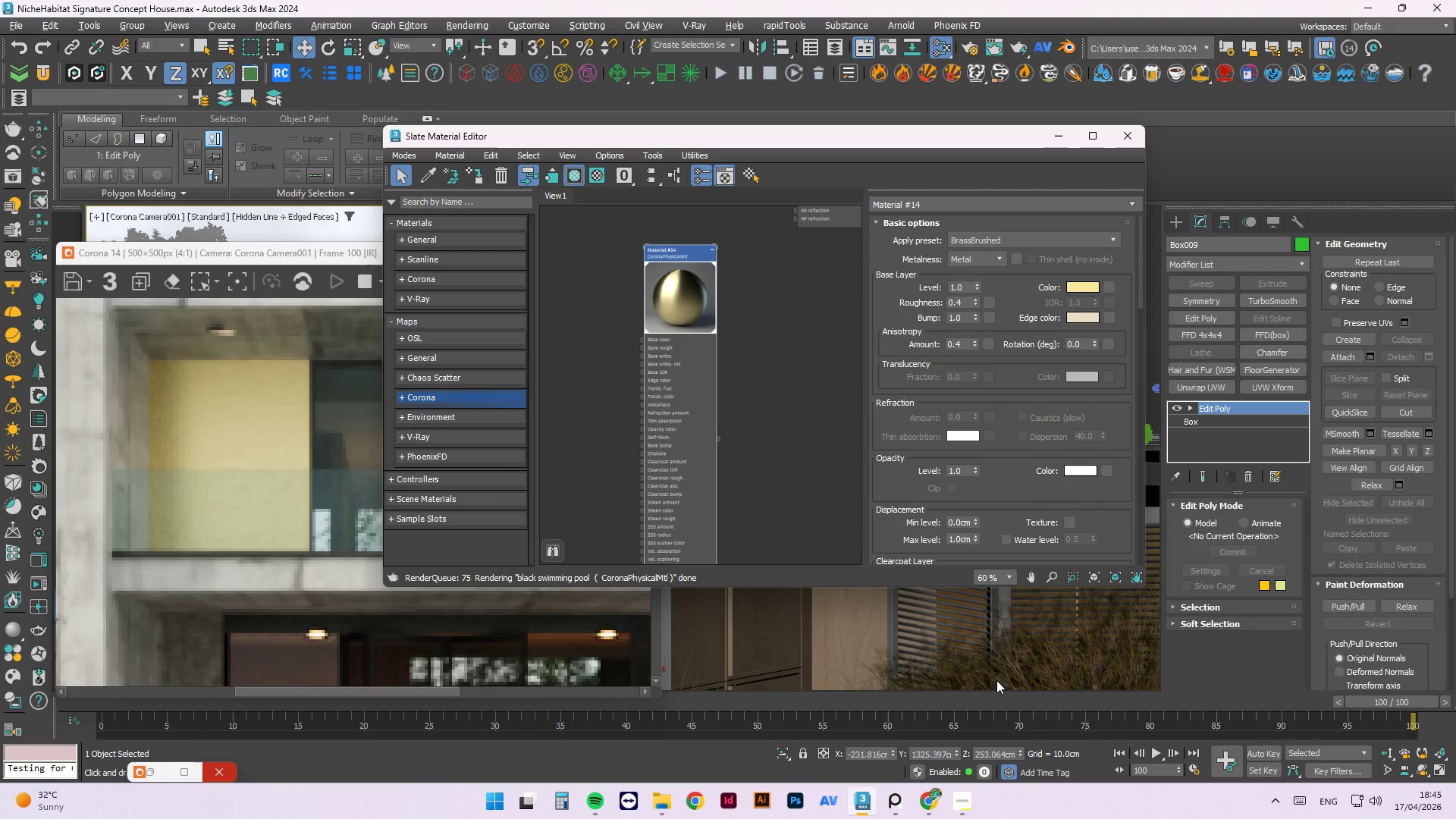 
left_click([894, 814])
 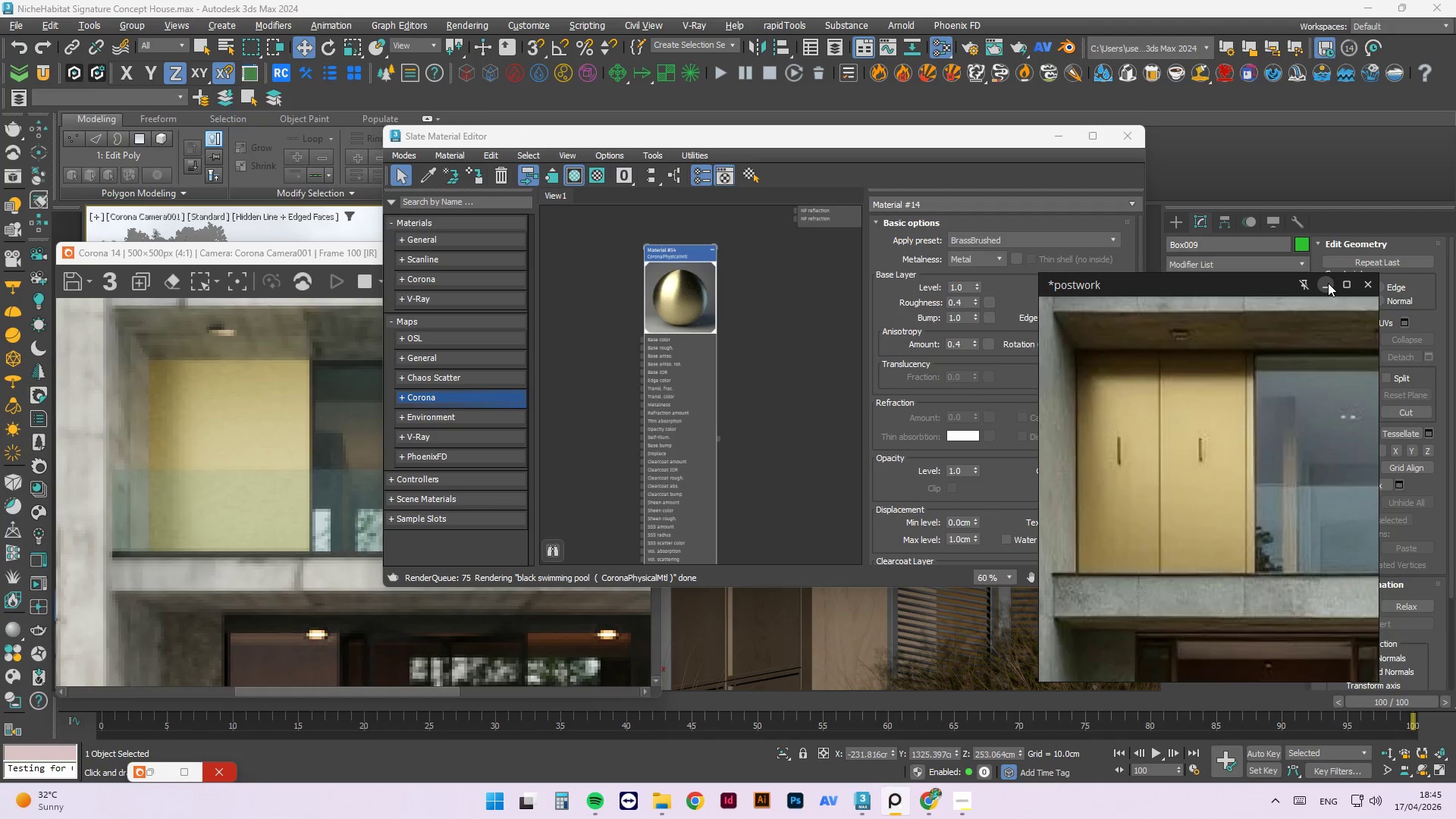 
left_click([1308, 284])
 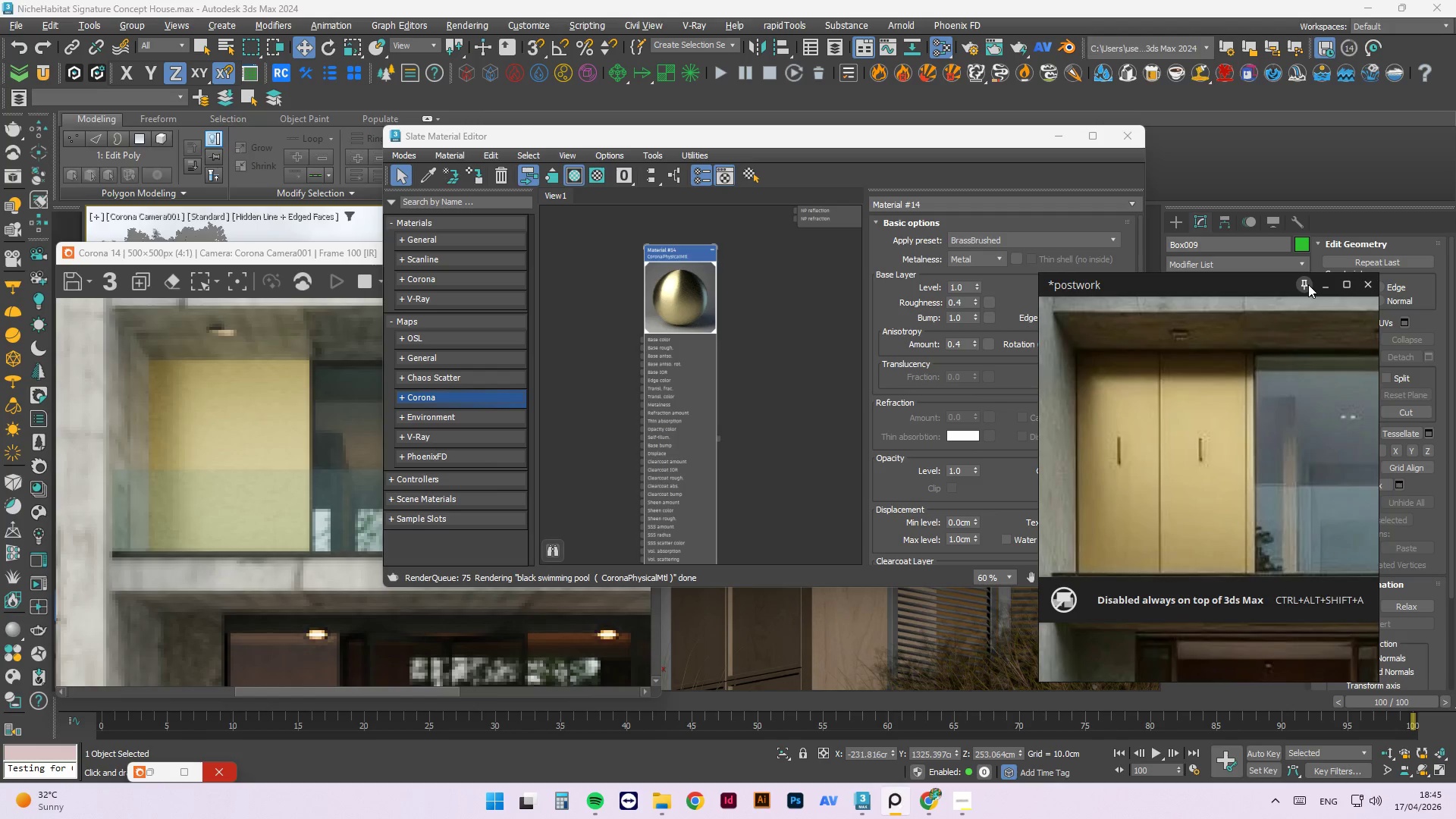 
left_click([1308, 284])
 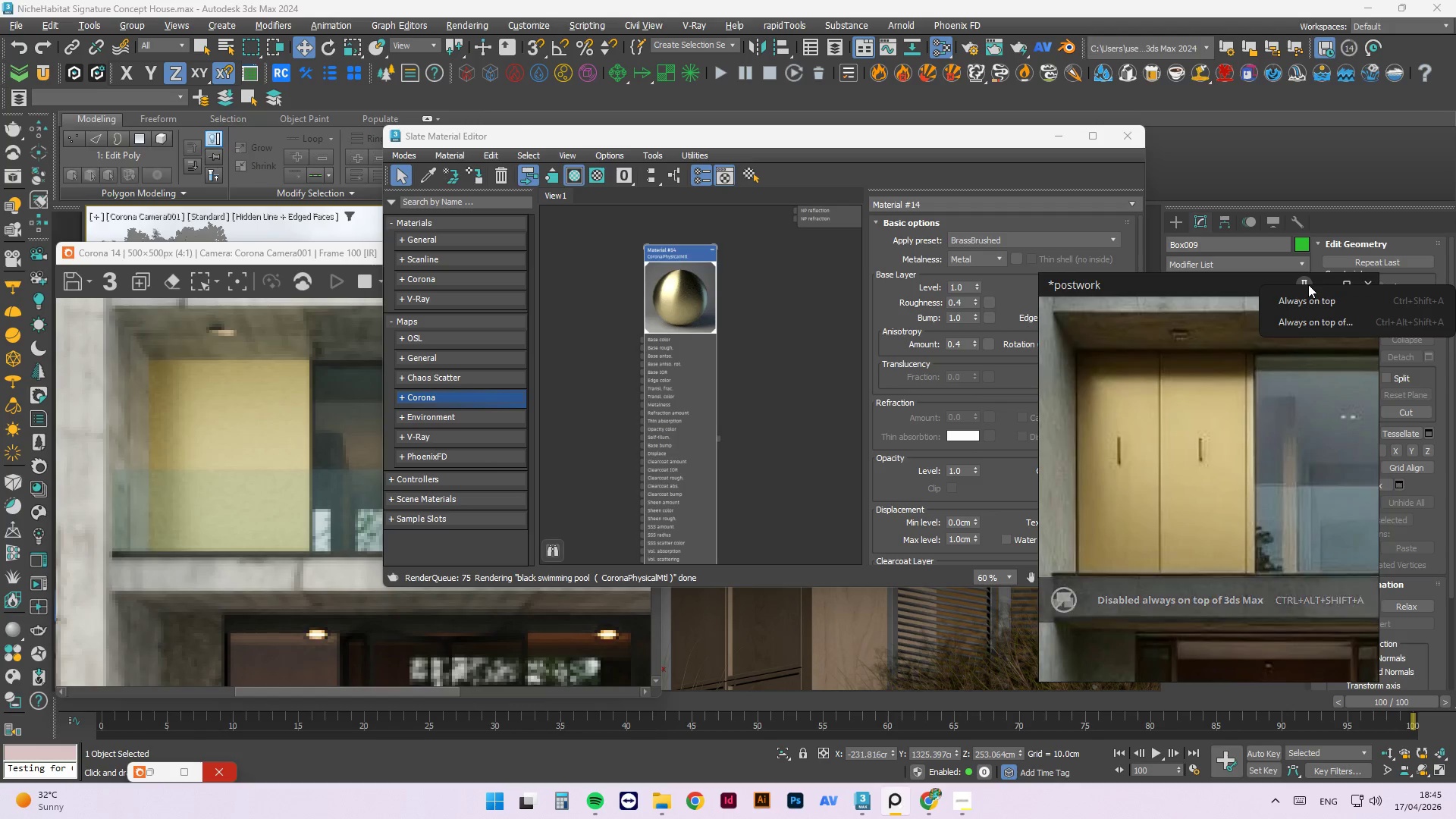 
left_click([1303, 307])
 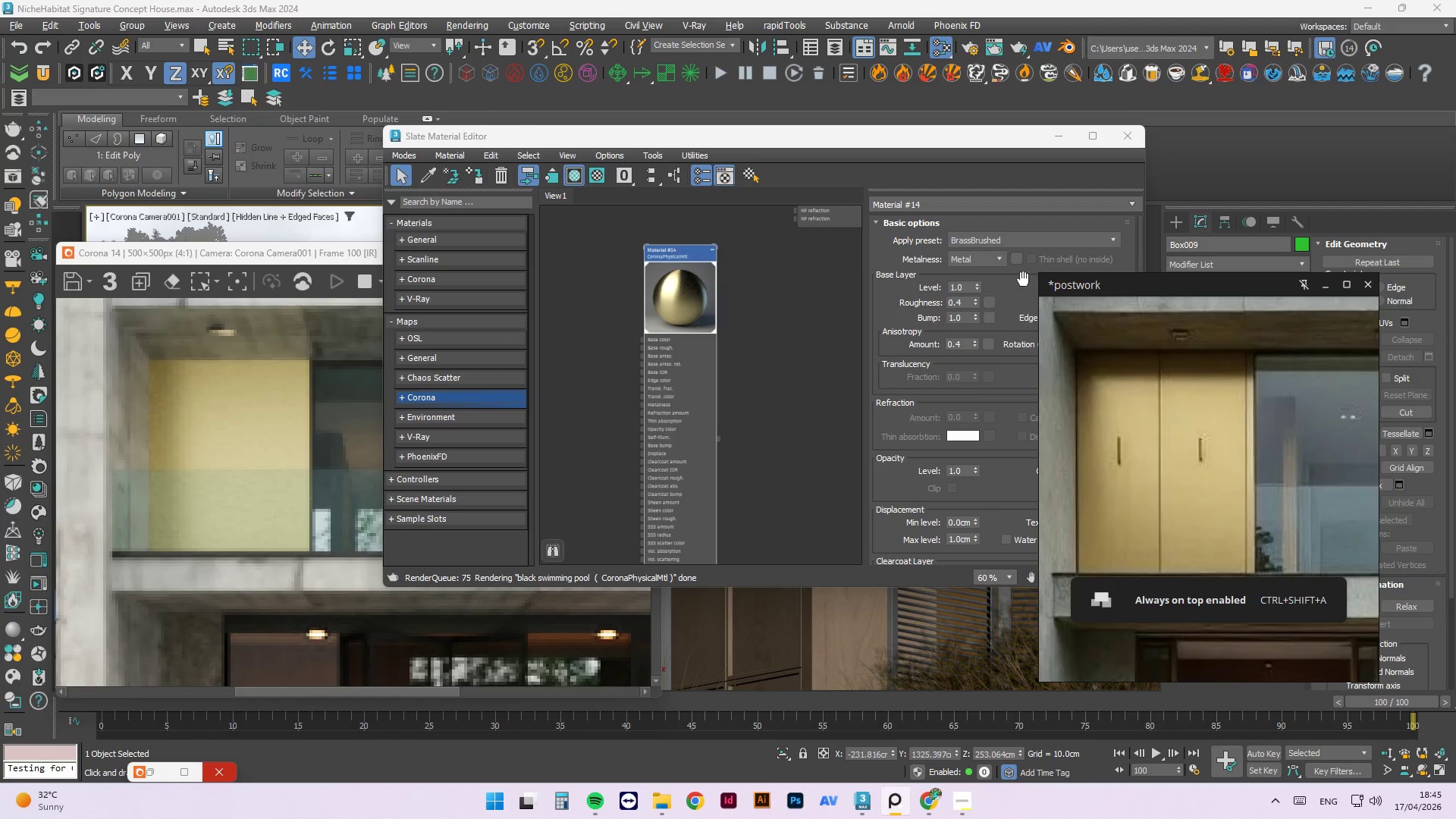 
left_click_drag(start_coordinate=[1063, 287], to_coordinate=[342, 298])
 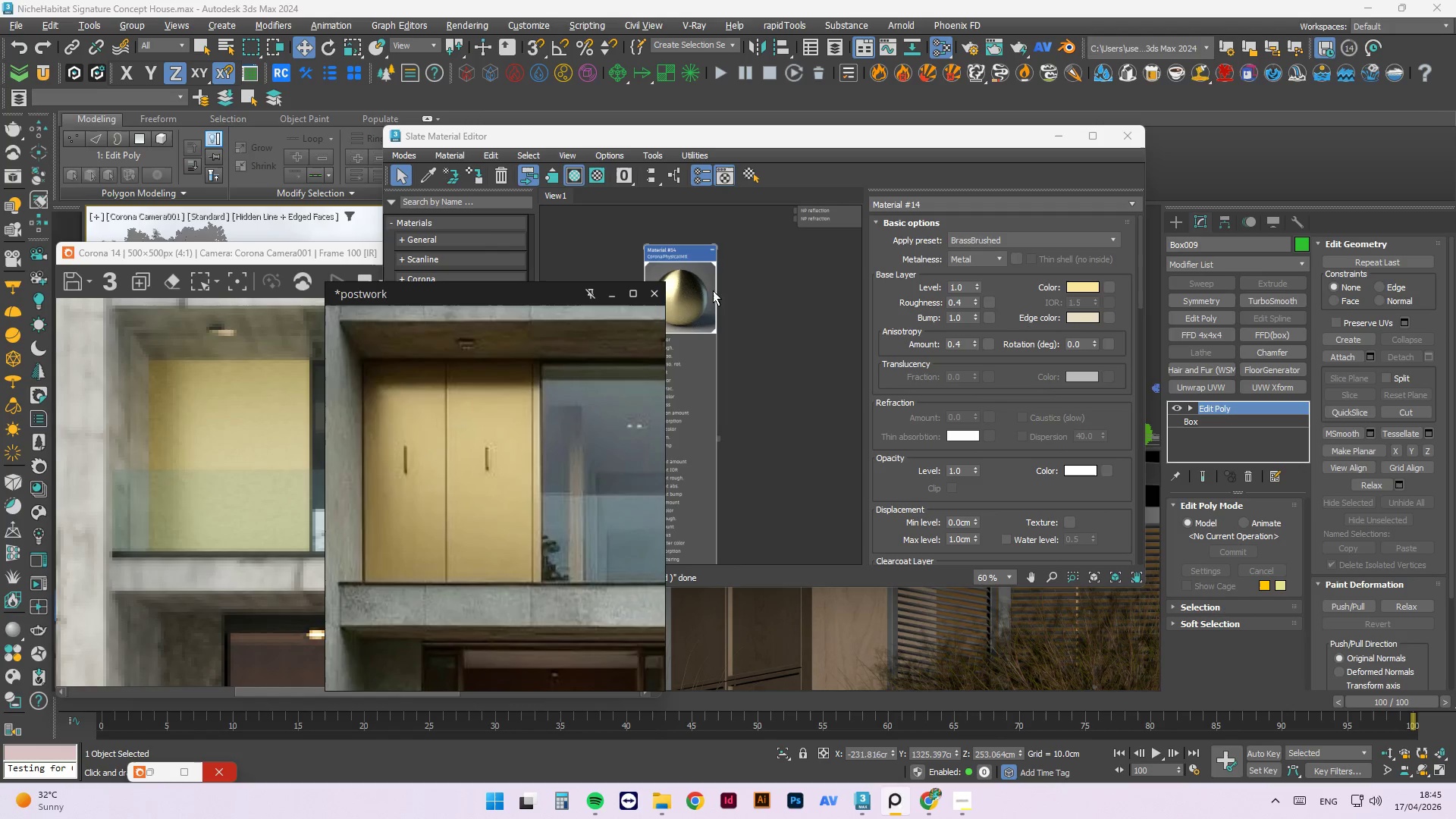 
left_click([700, 290])
 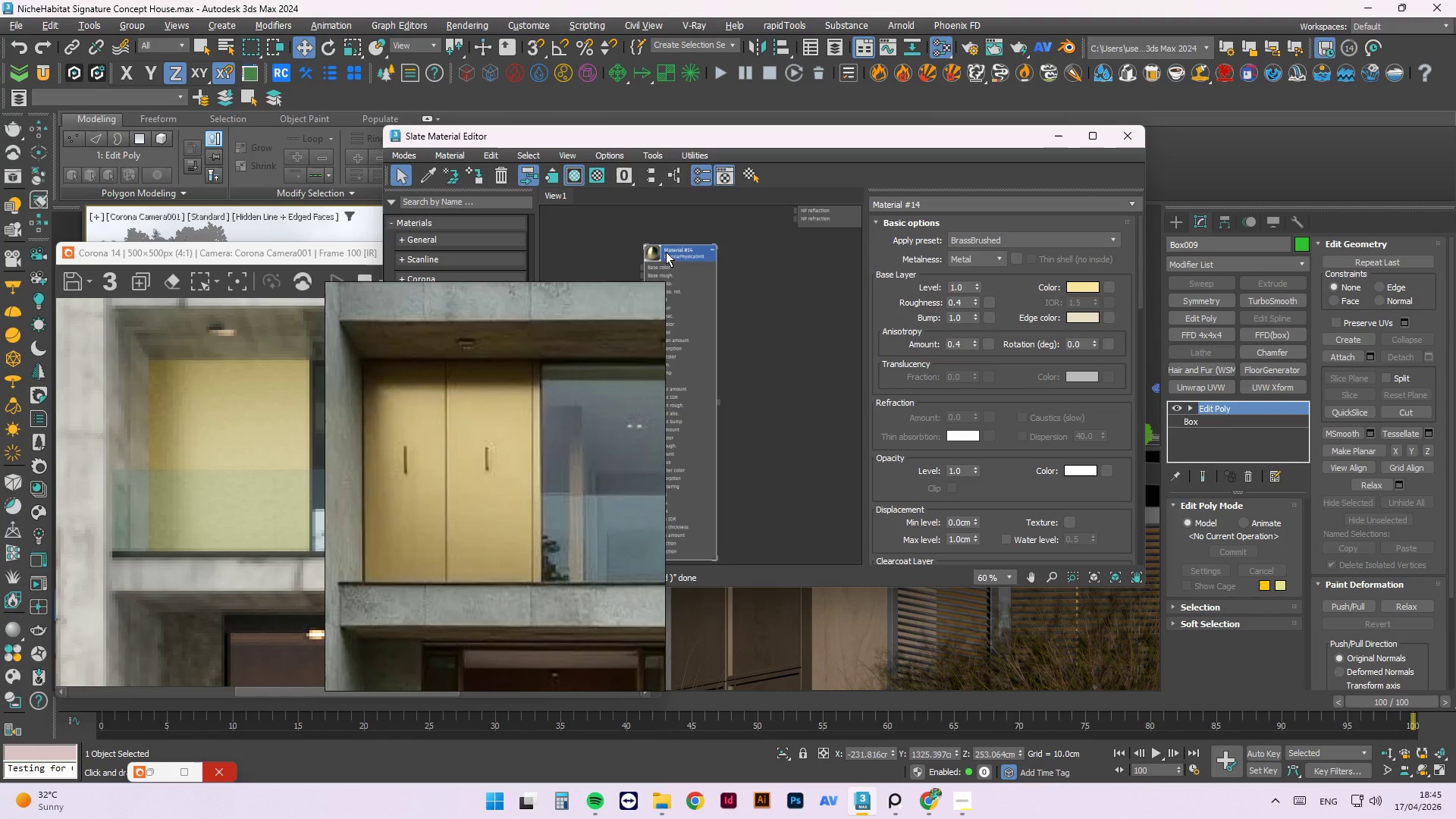 
double_click([654, 252])
 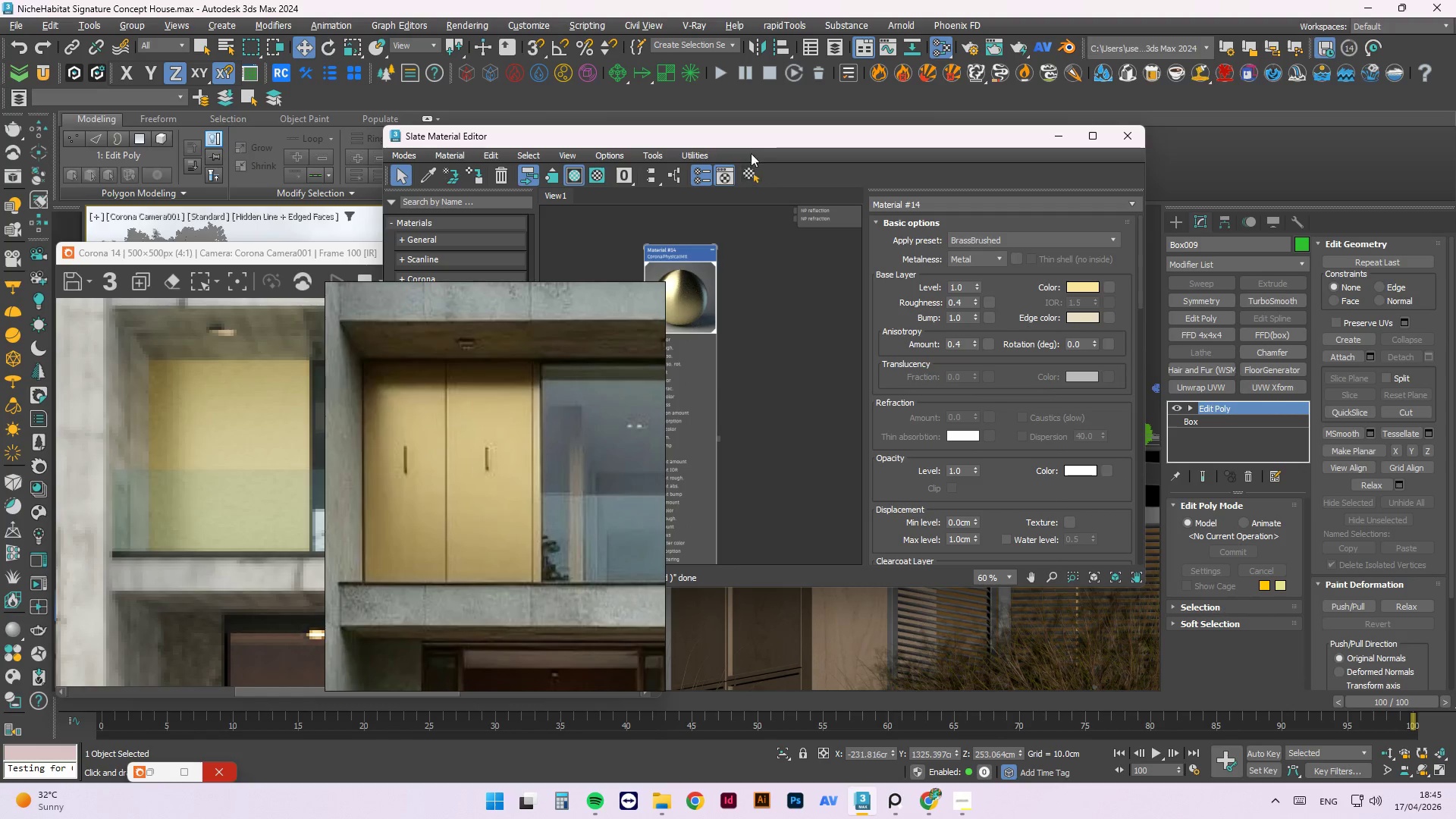 
left_click_drag(start_coordinate=[758, 137], to_coordinate=[990, 149])
 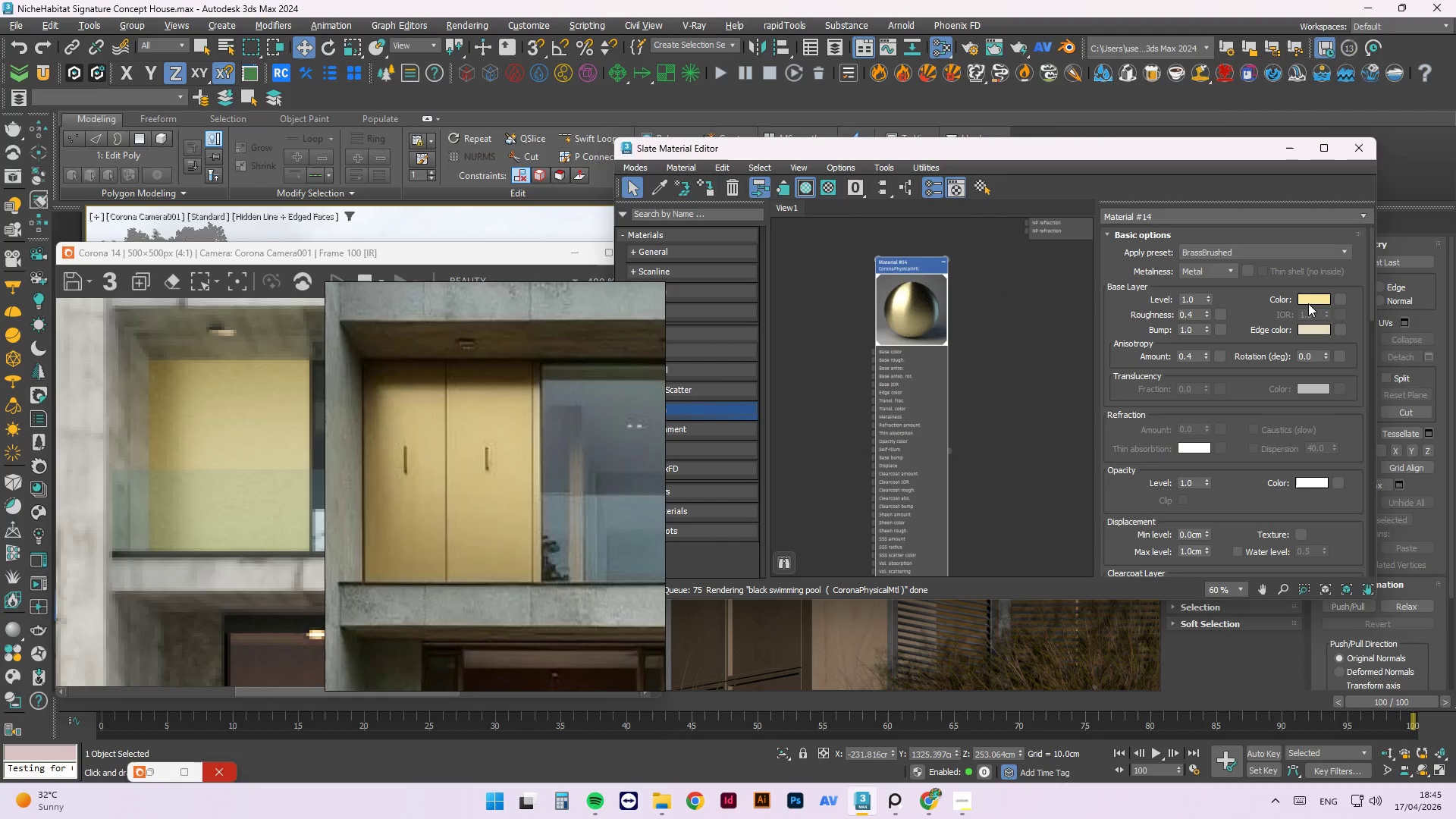 
double_click([1305, 301])
 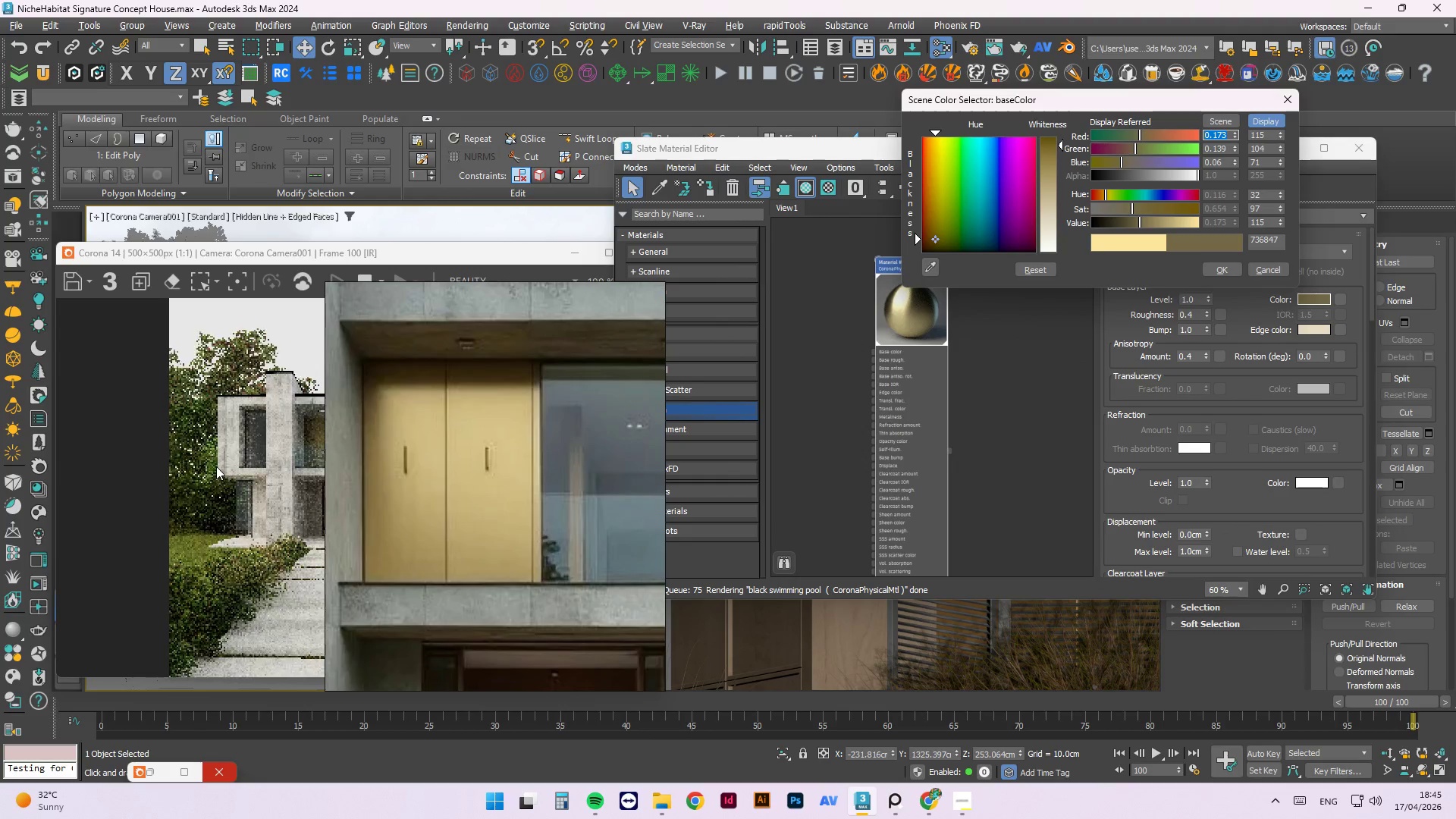 
left_click_drag(start_coordinate=[410, 300], to_coordinate=[577, 297])
 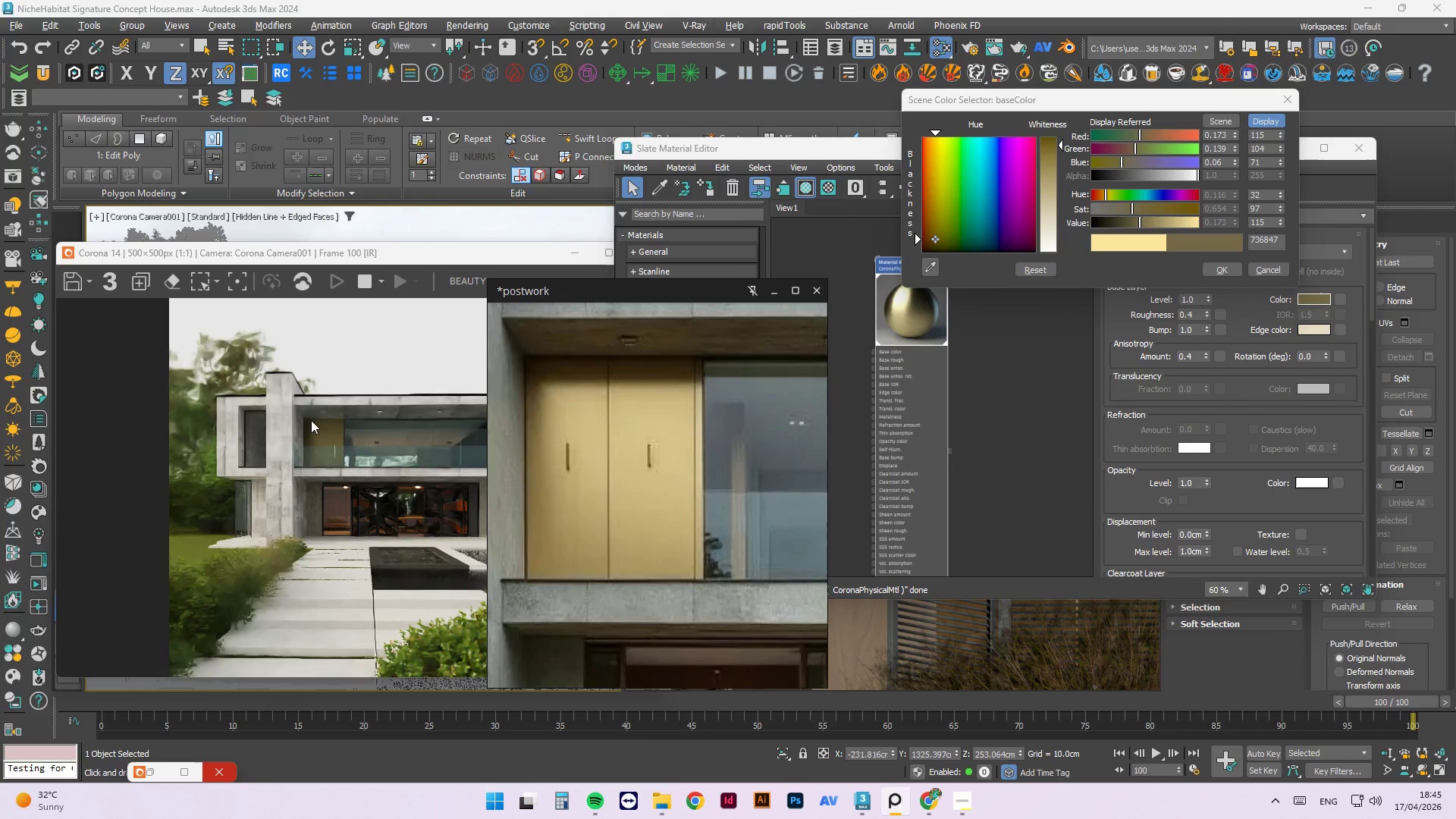 
scroll: coordinate [352, 430], scroll_direction: up, amount: 2.0
 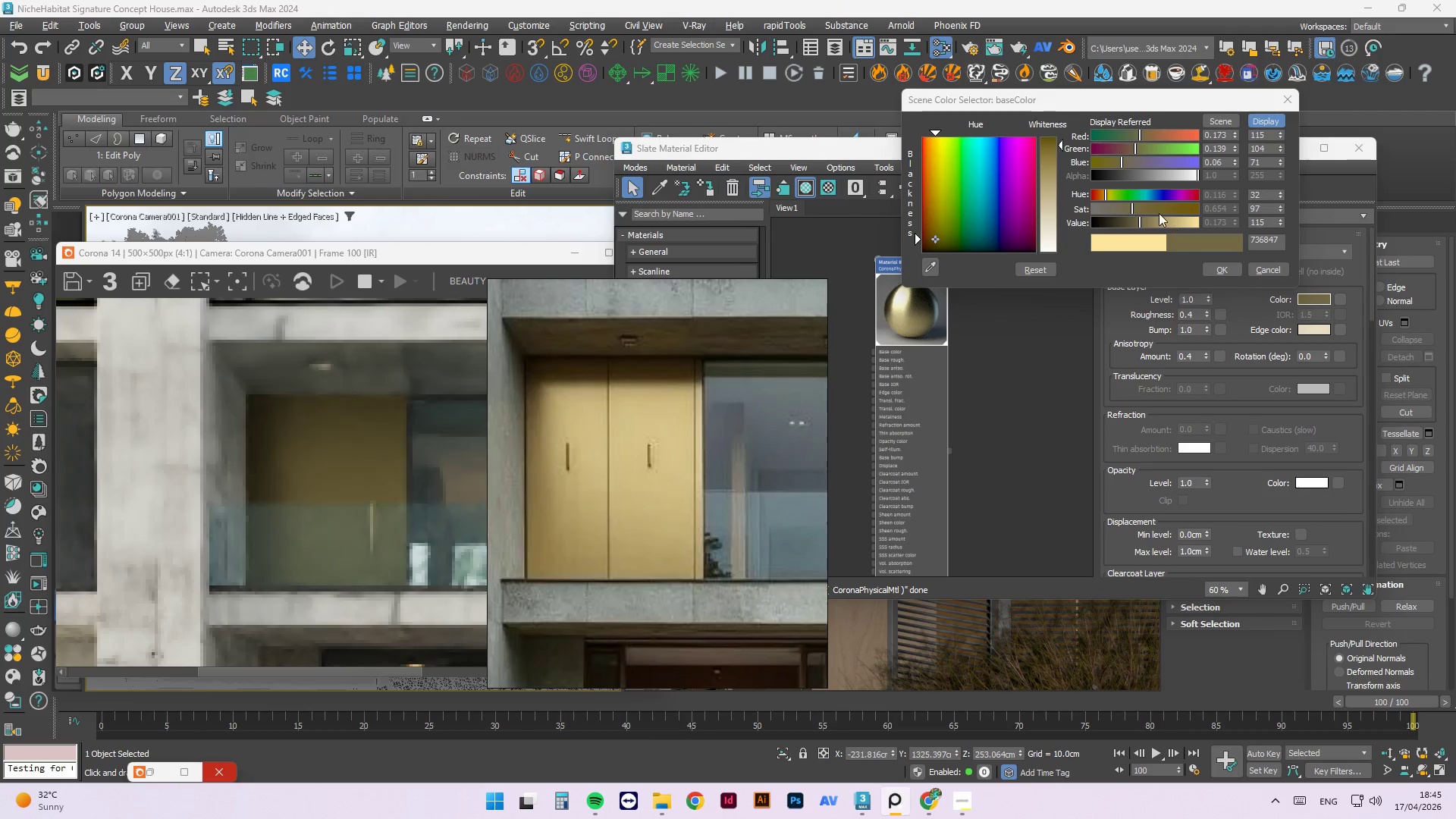 
left_click_drag(start_coordinate=[1161, 223], to_coordinate=[1171, 223])
 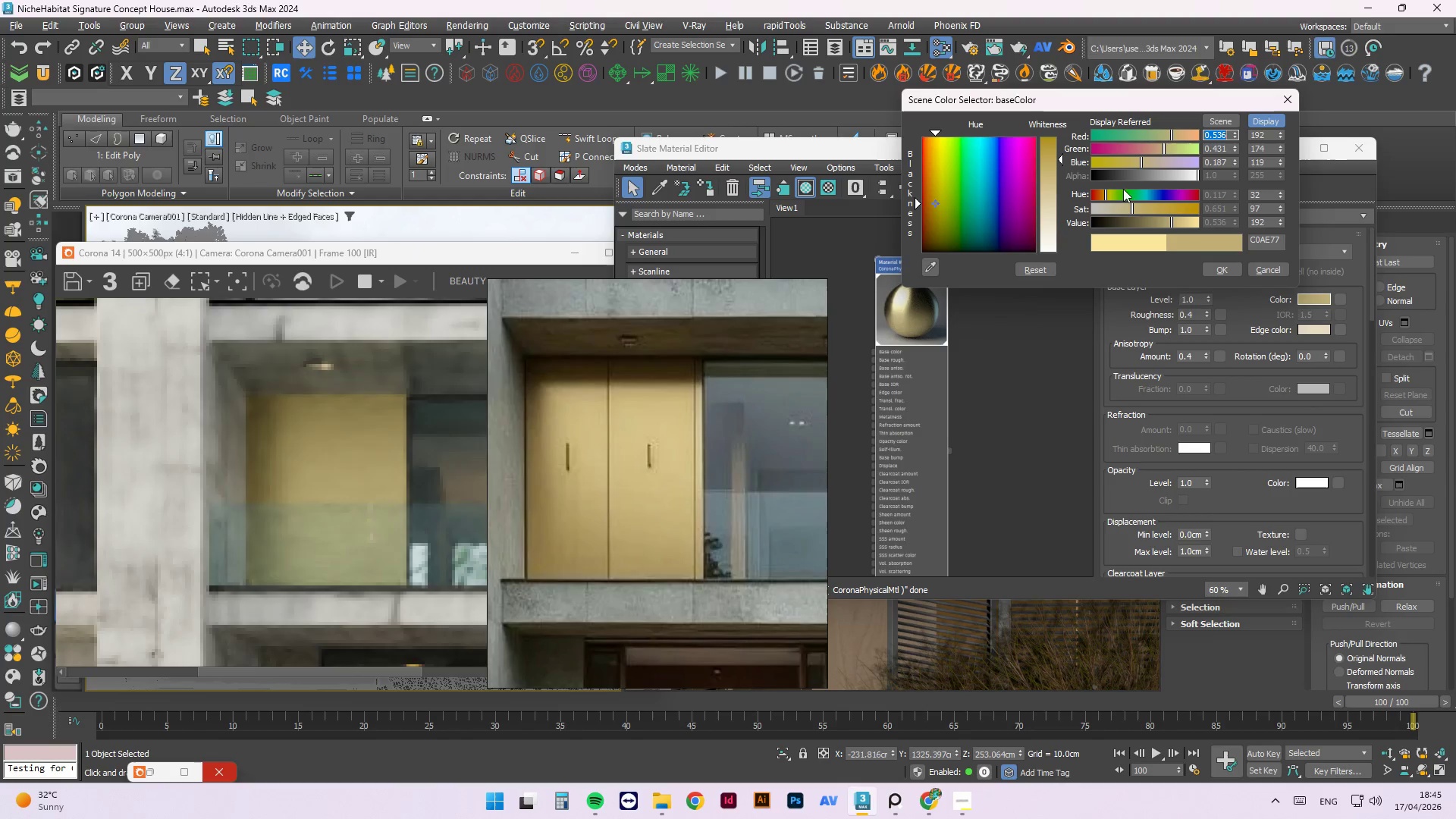 
wait(5.84)
 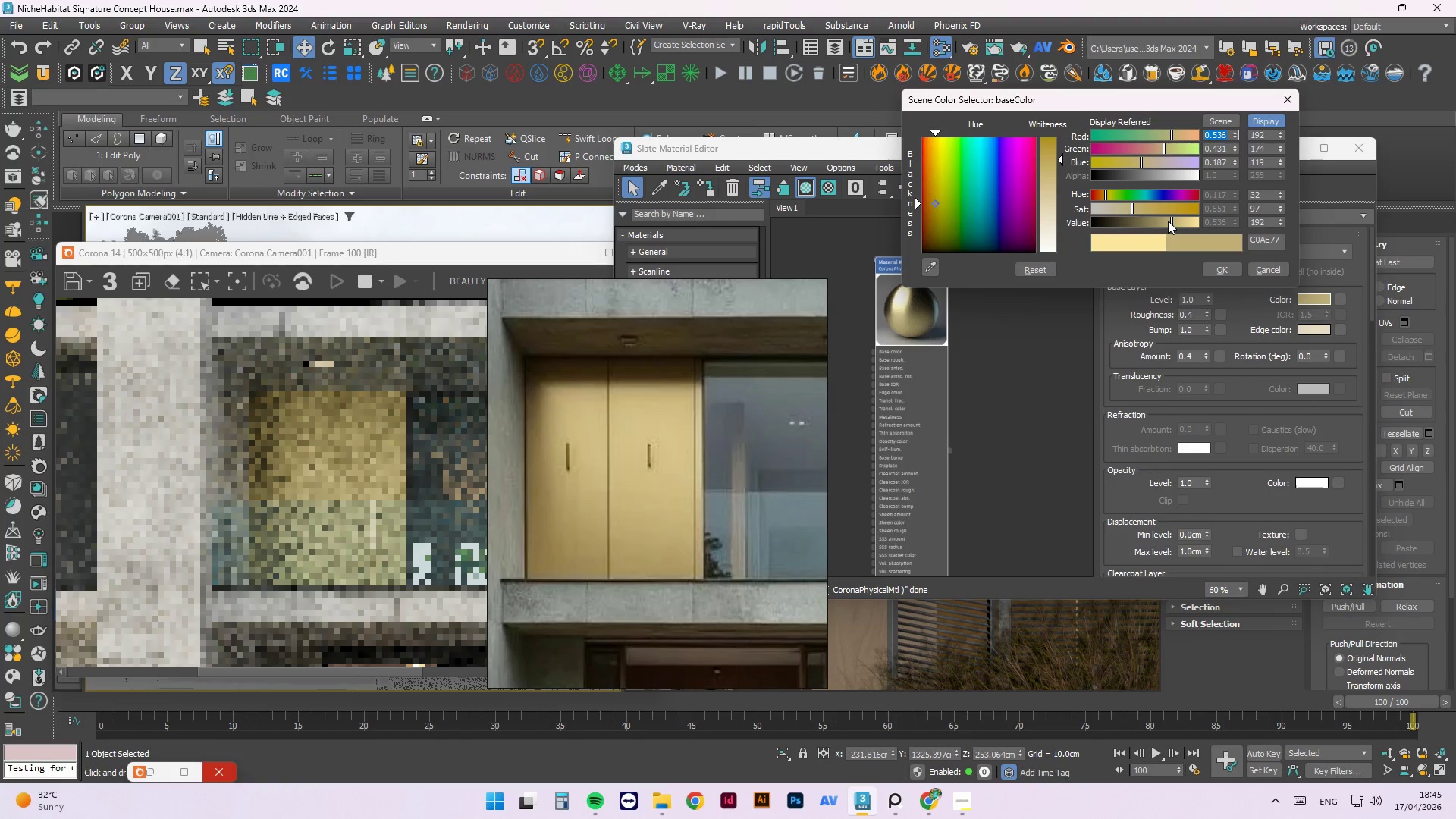 
left_click([1103, 196])
 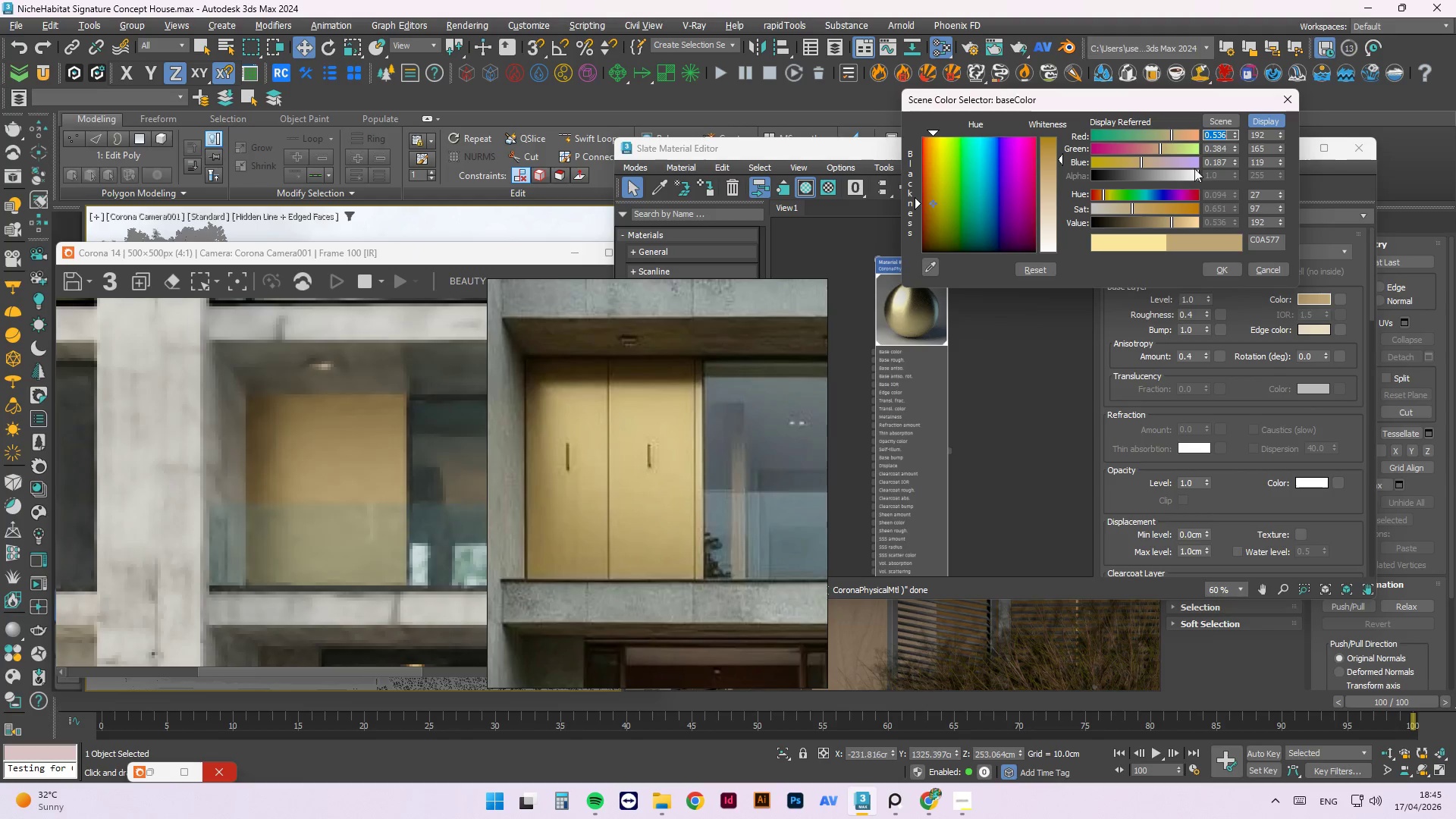 
left_click([1135, 160])
 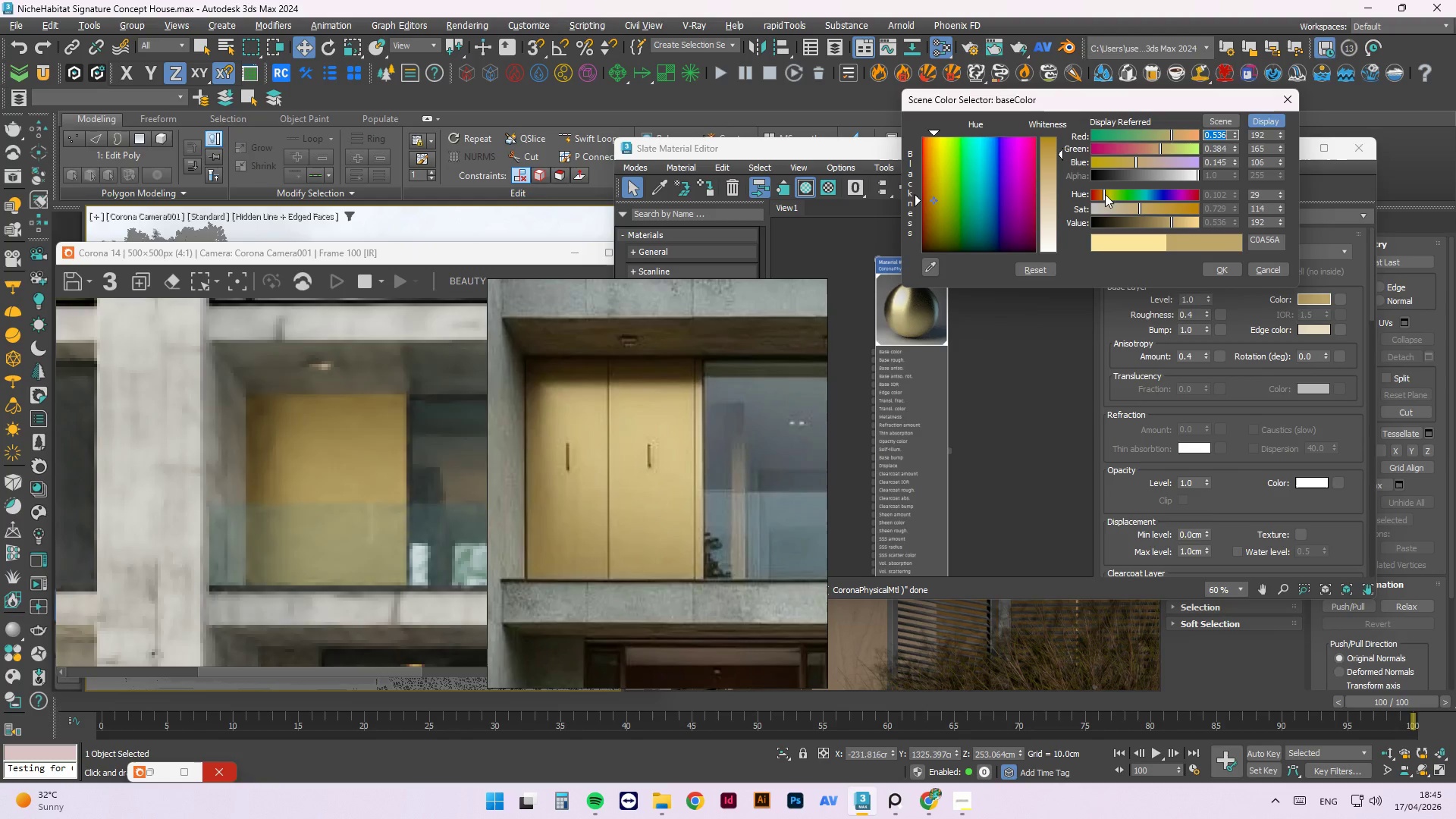 
double_click([1103, 196])
 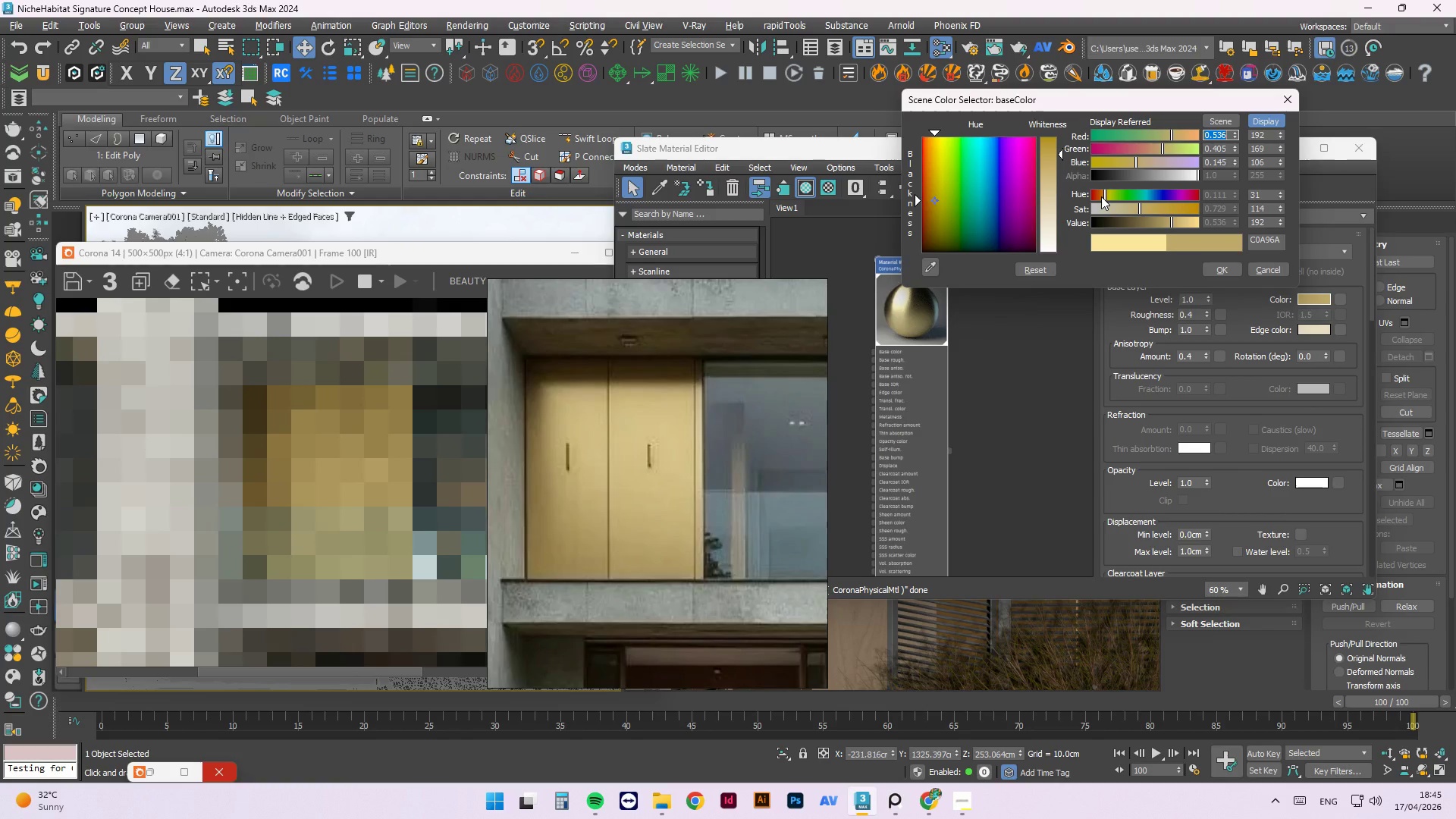 
triple_click([1101, 196])
 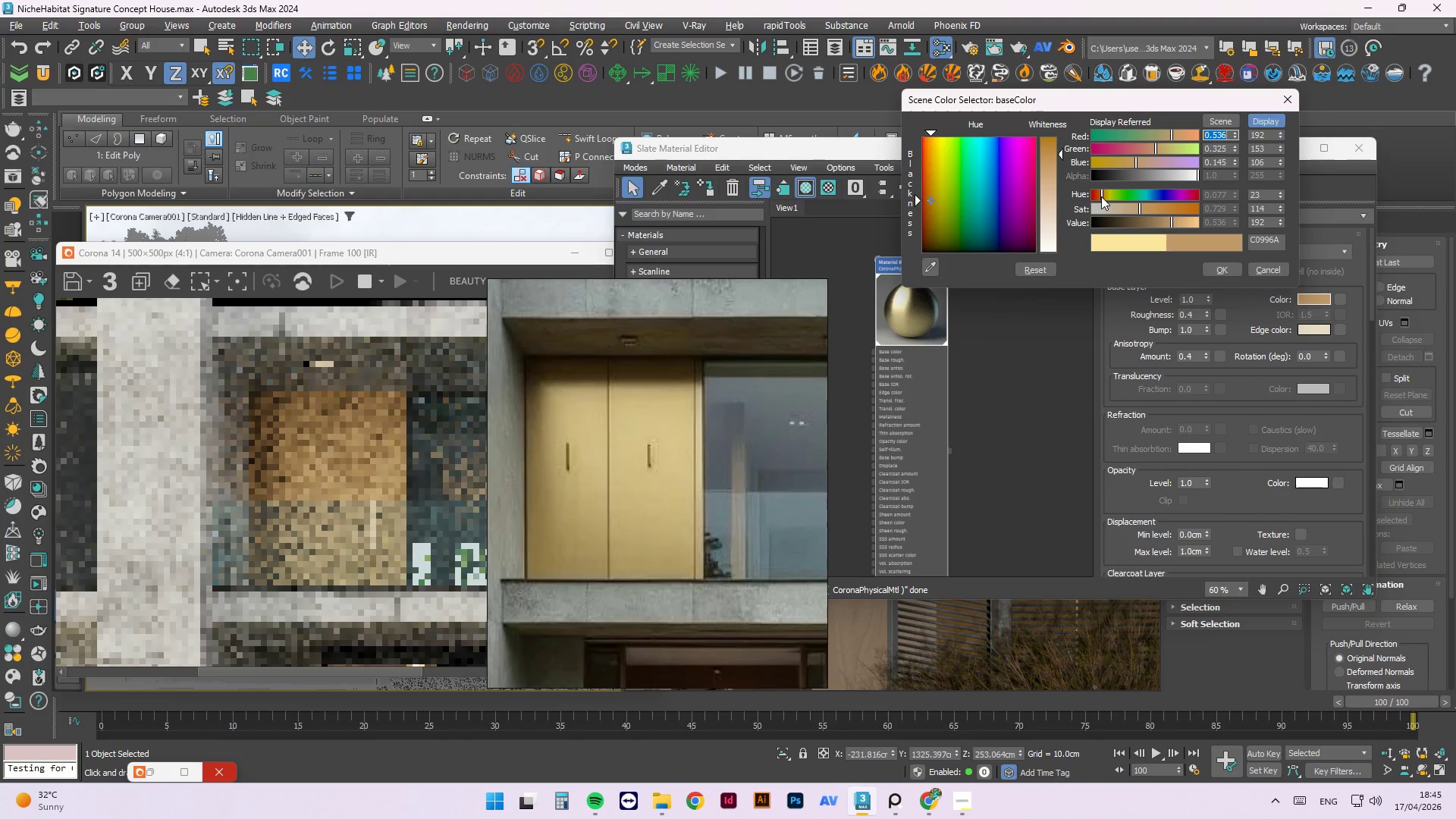 
left_click([1104, 196])
 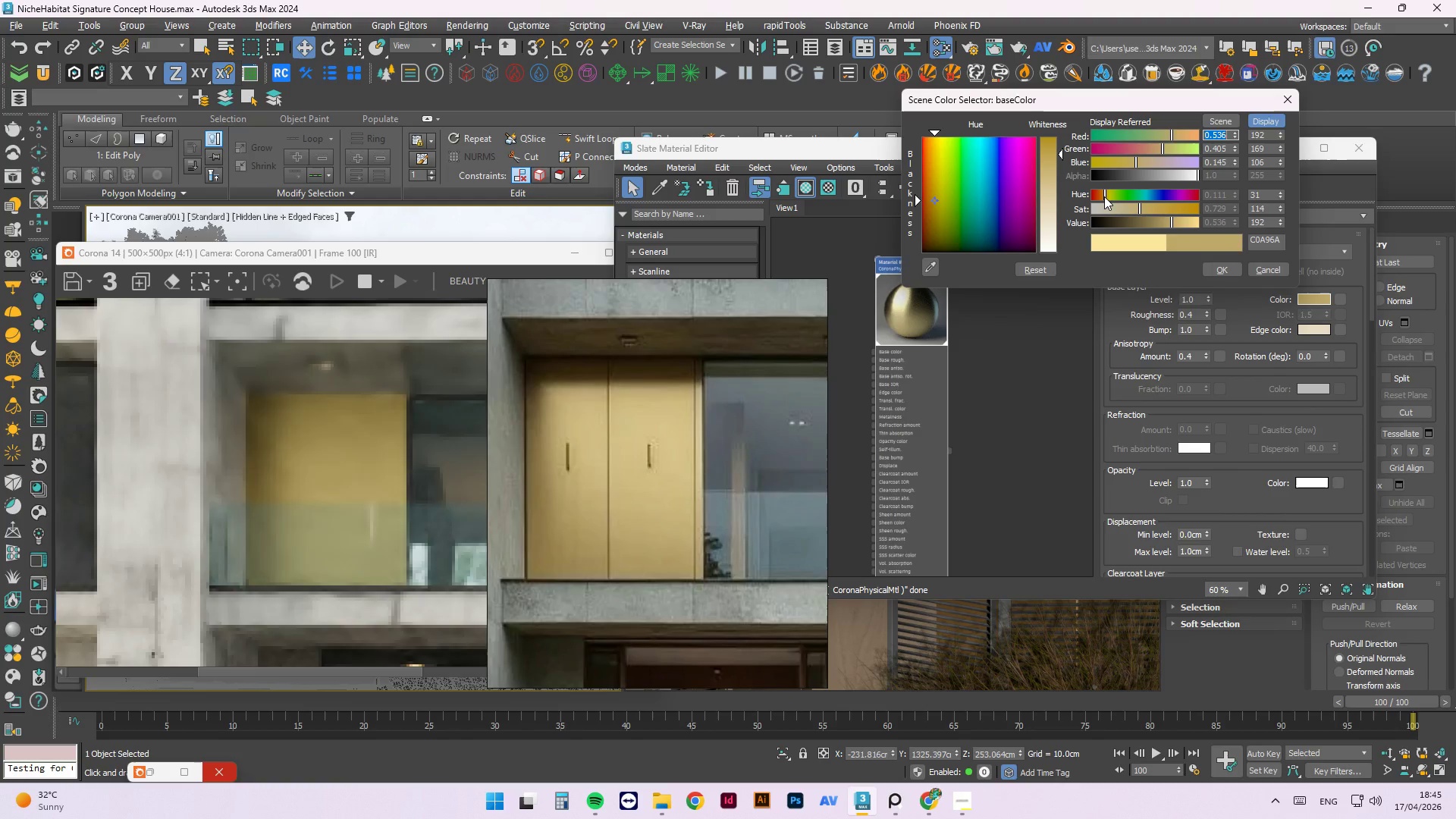 
left_click([1102, 196])
 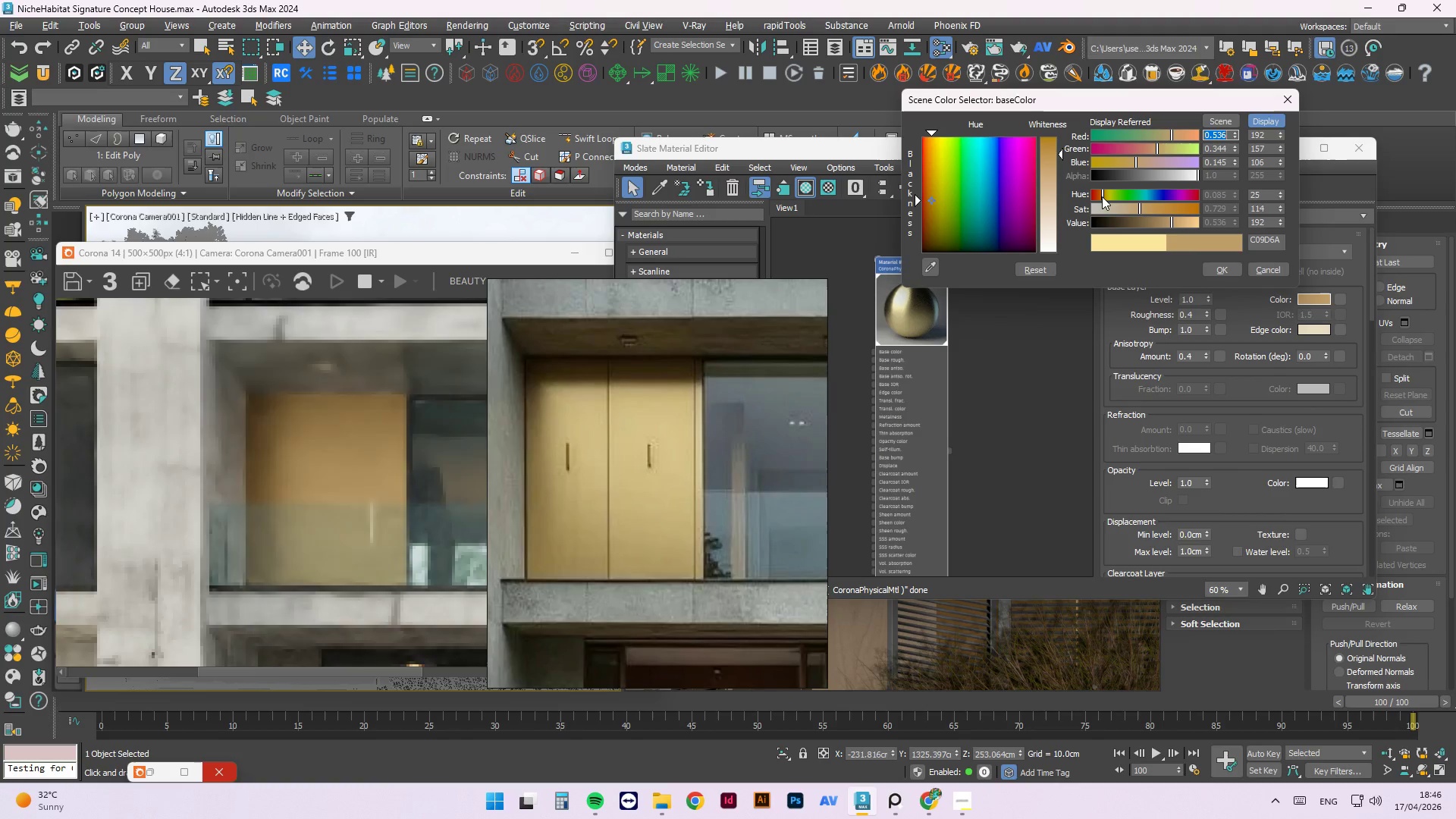 
left_click([1104, 196])
 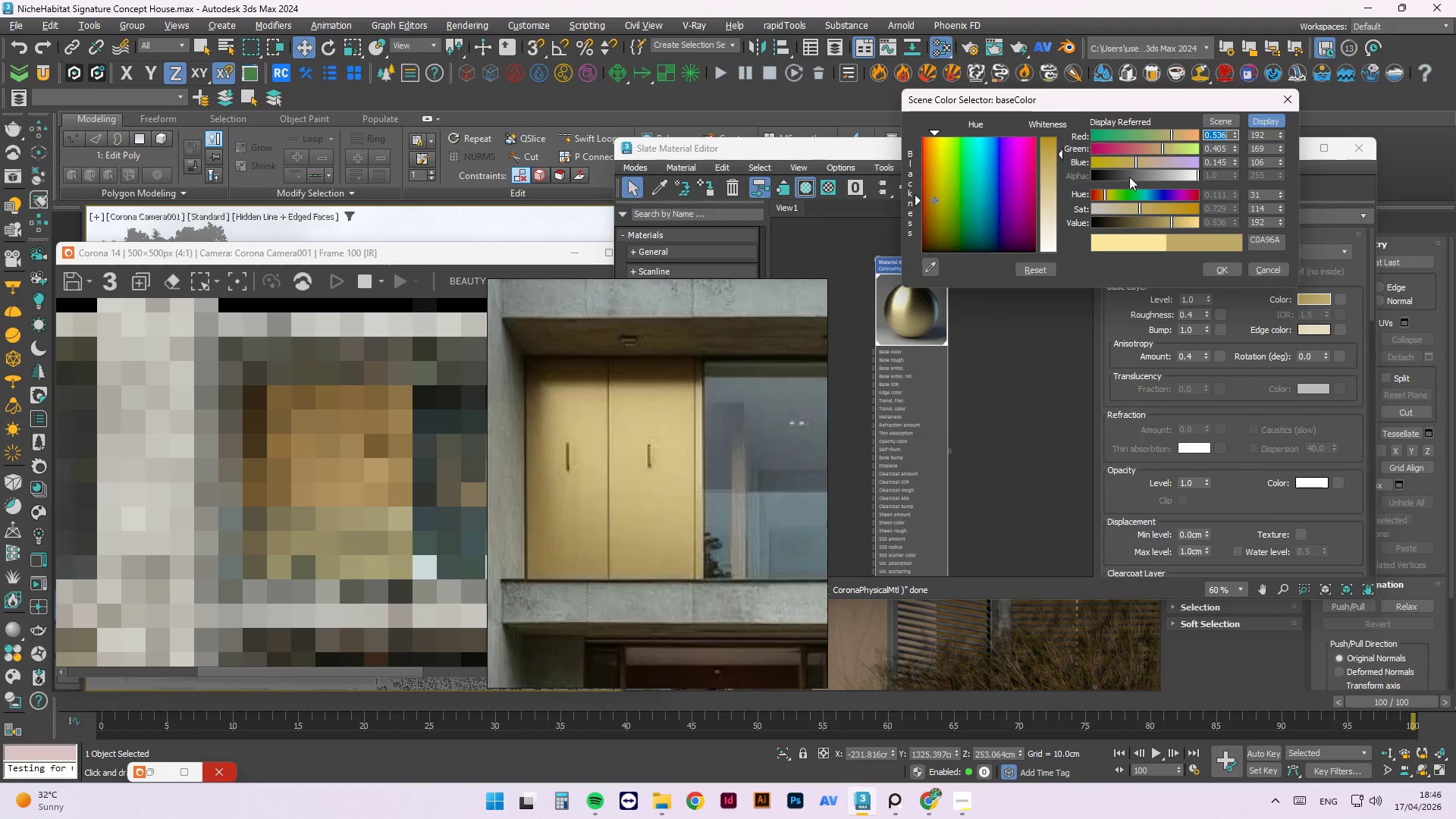 
left_click([1132, 166])
 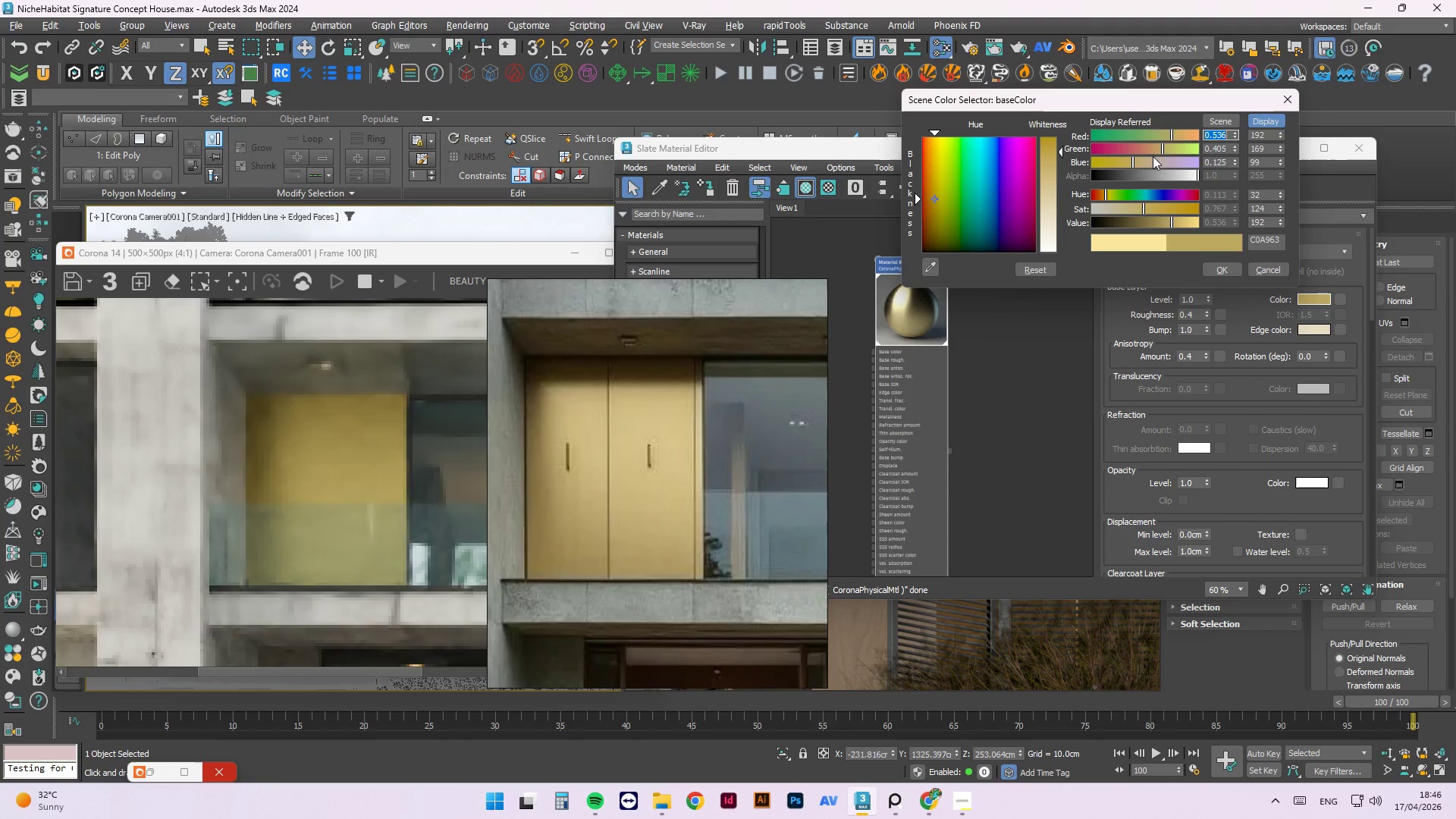 
left_click([1174, 133])
 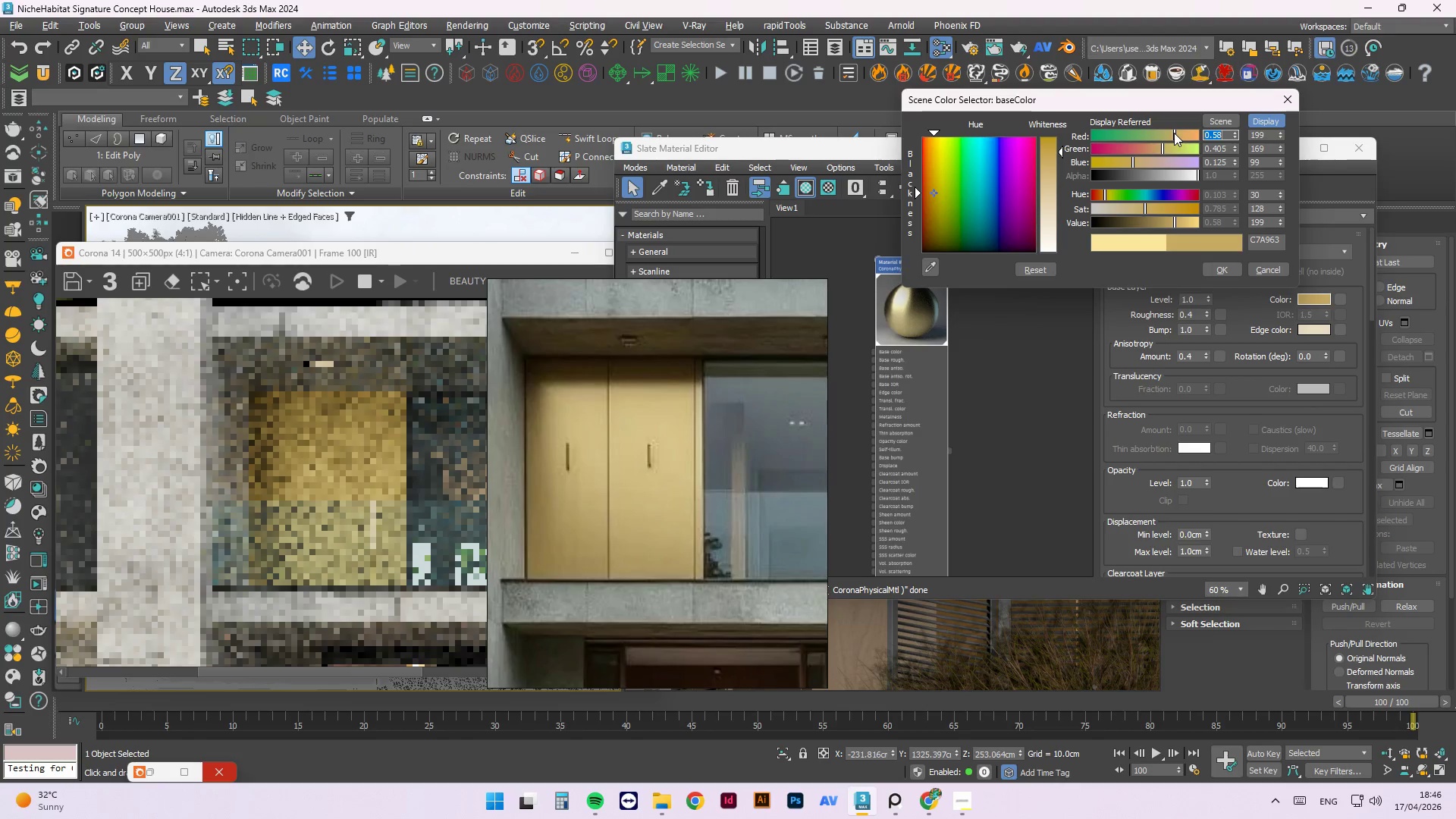 
left_click([1179, 135])
 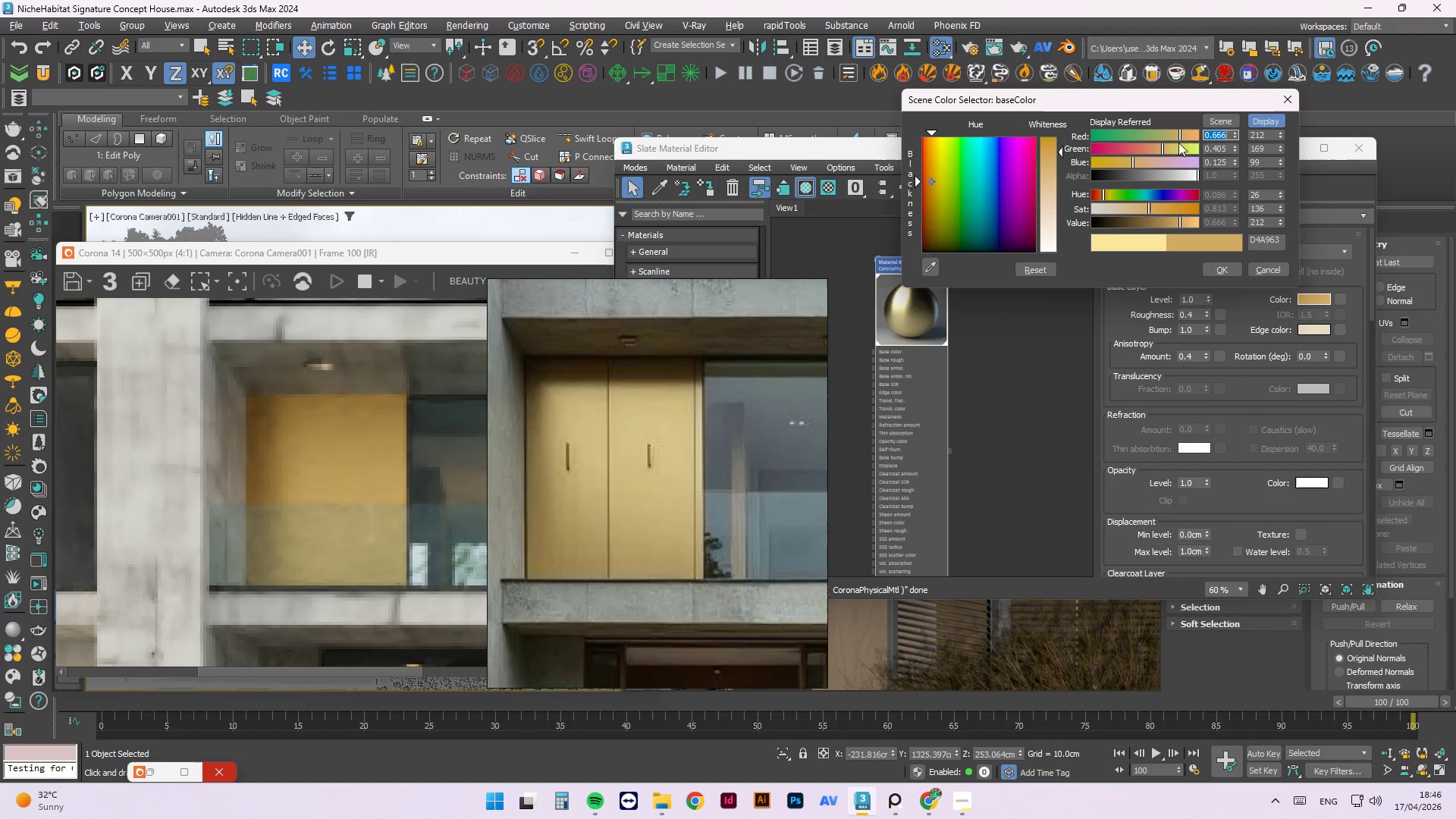 
wait(5.89)
 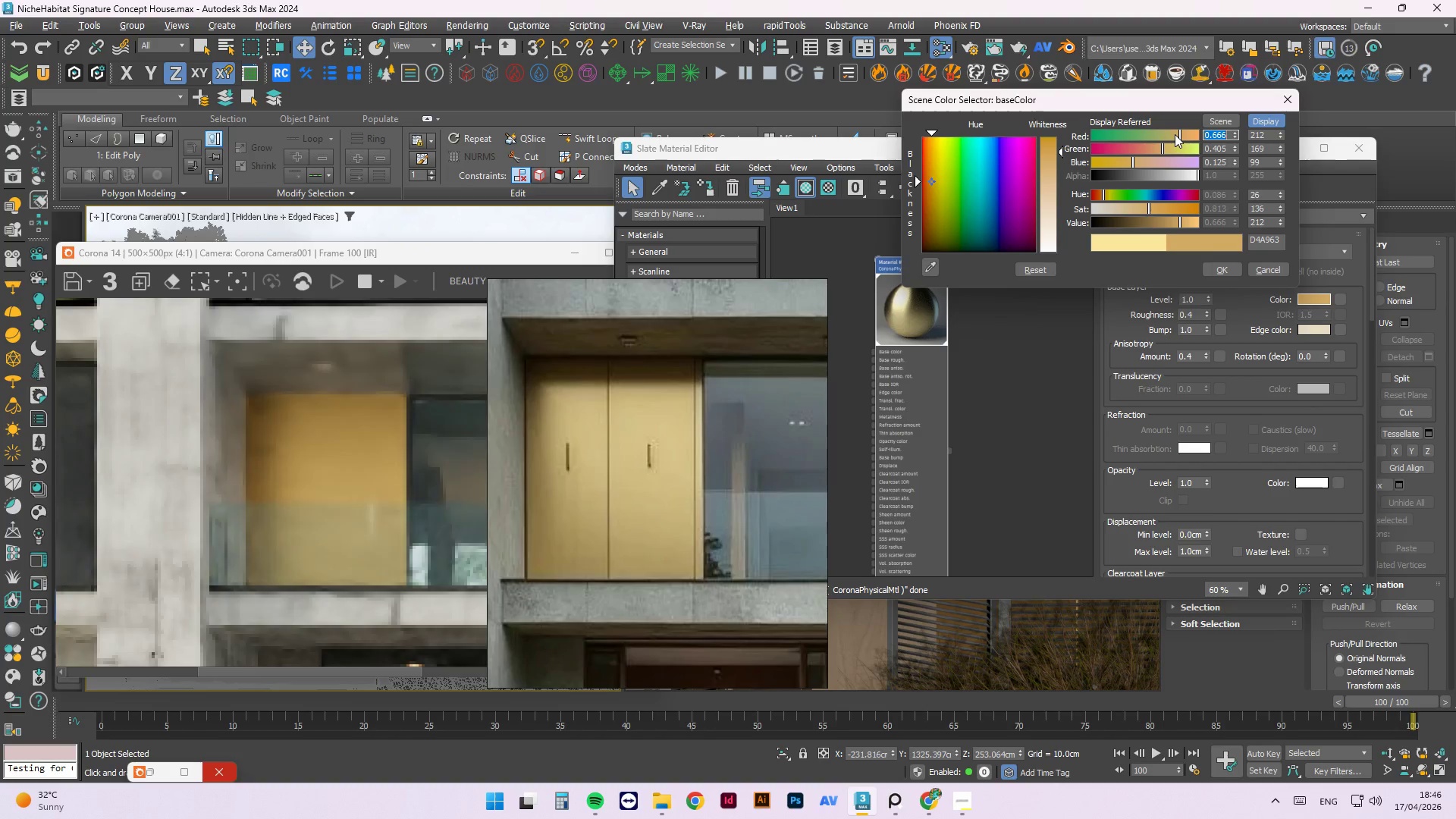 
left_click([1128, 165])
 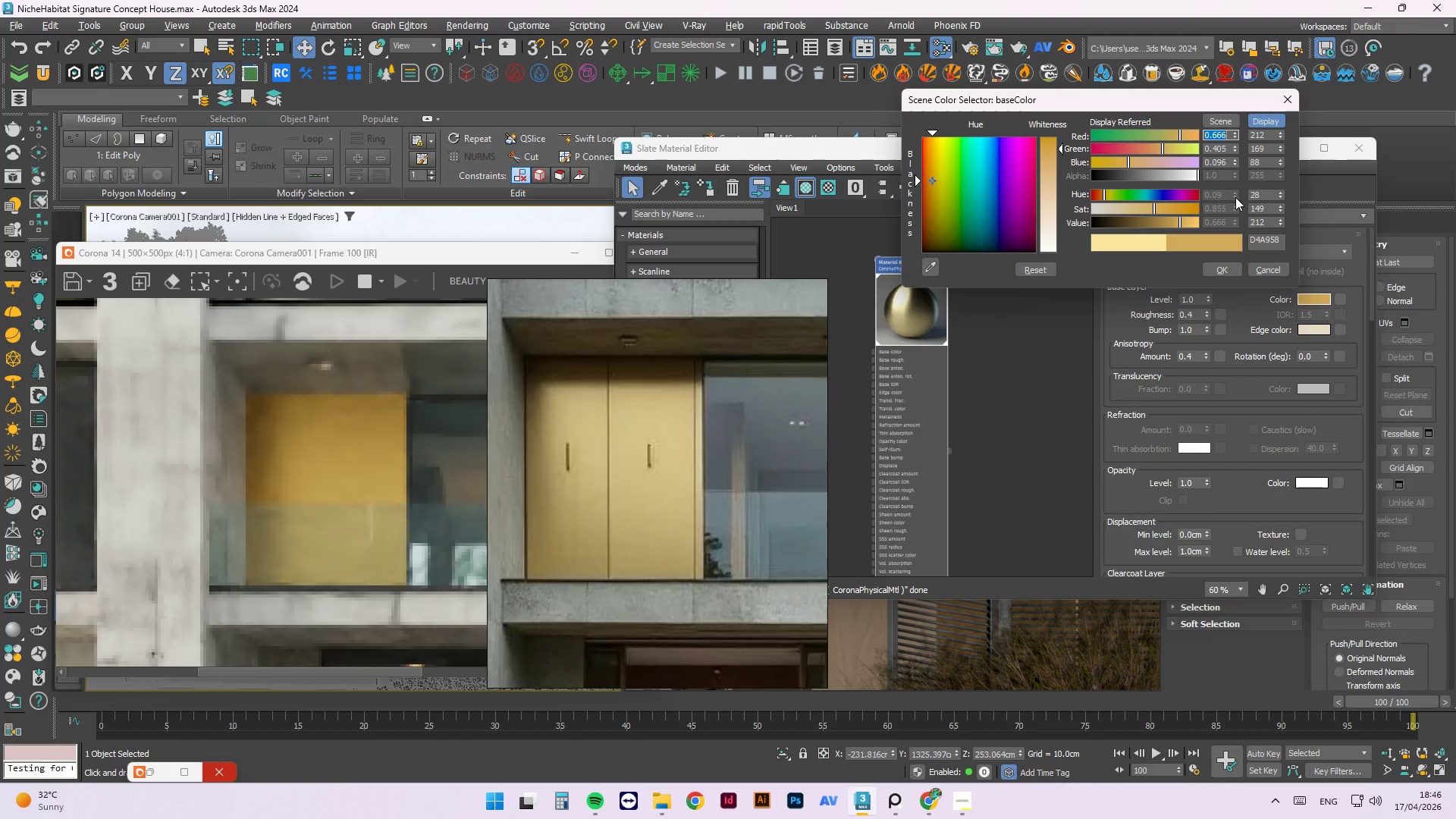 
left_click([1151, 208])